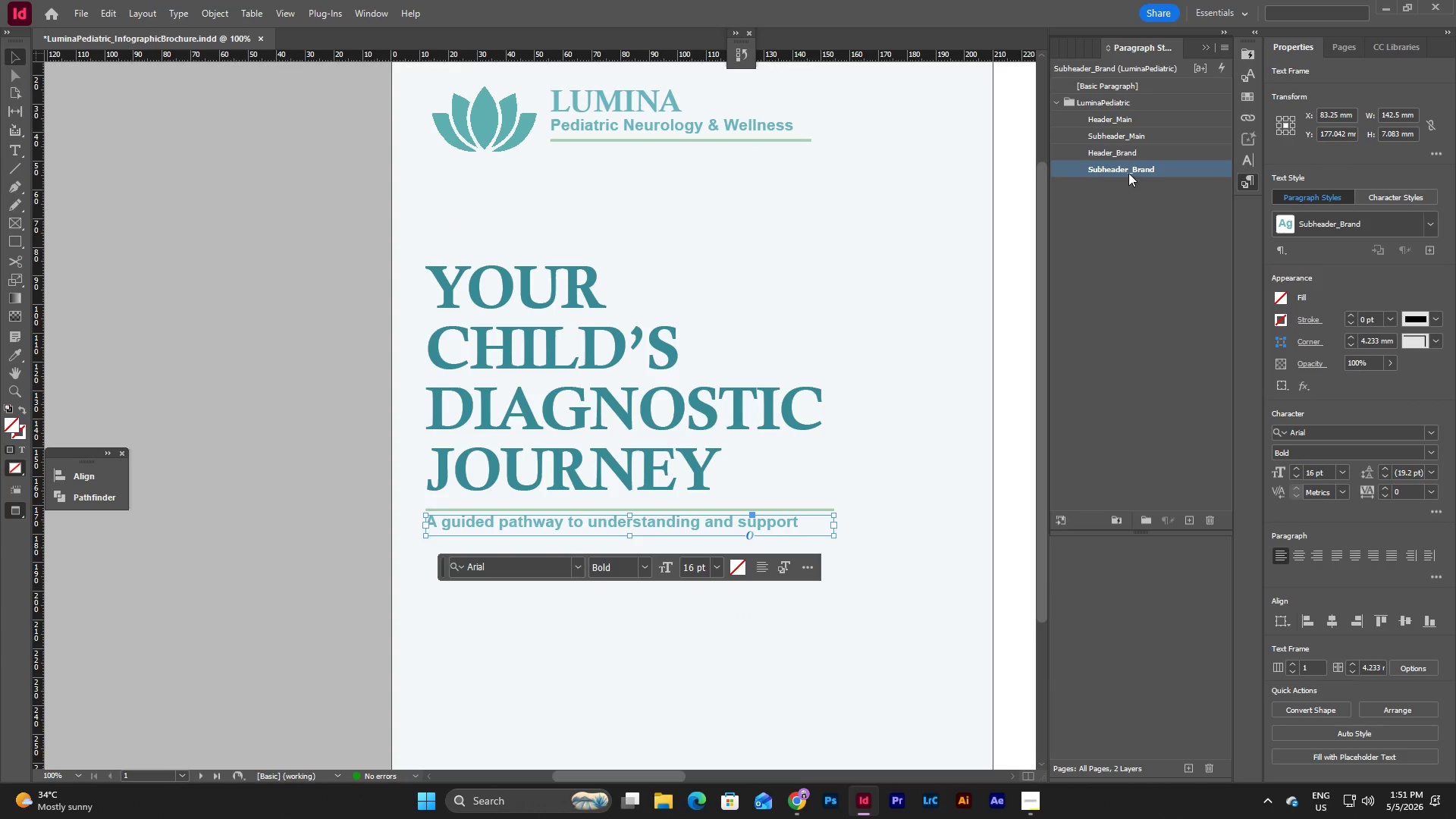 
double_click([1129, 172])
 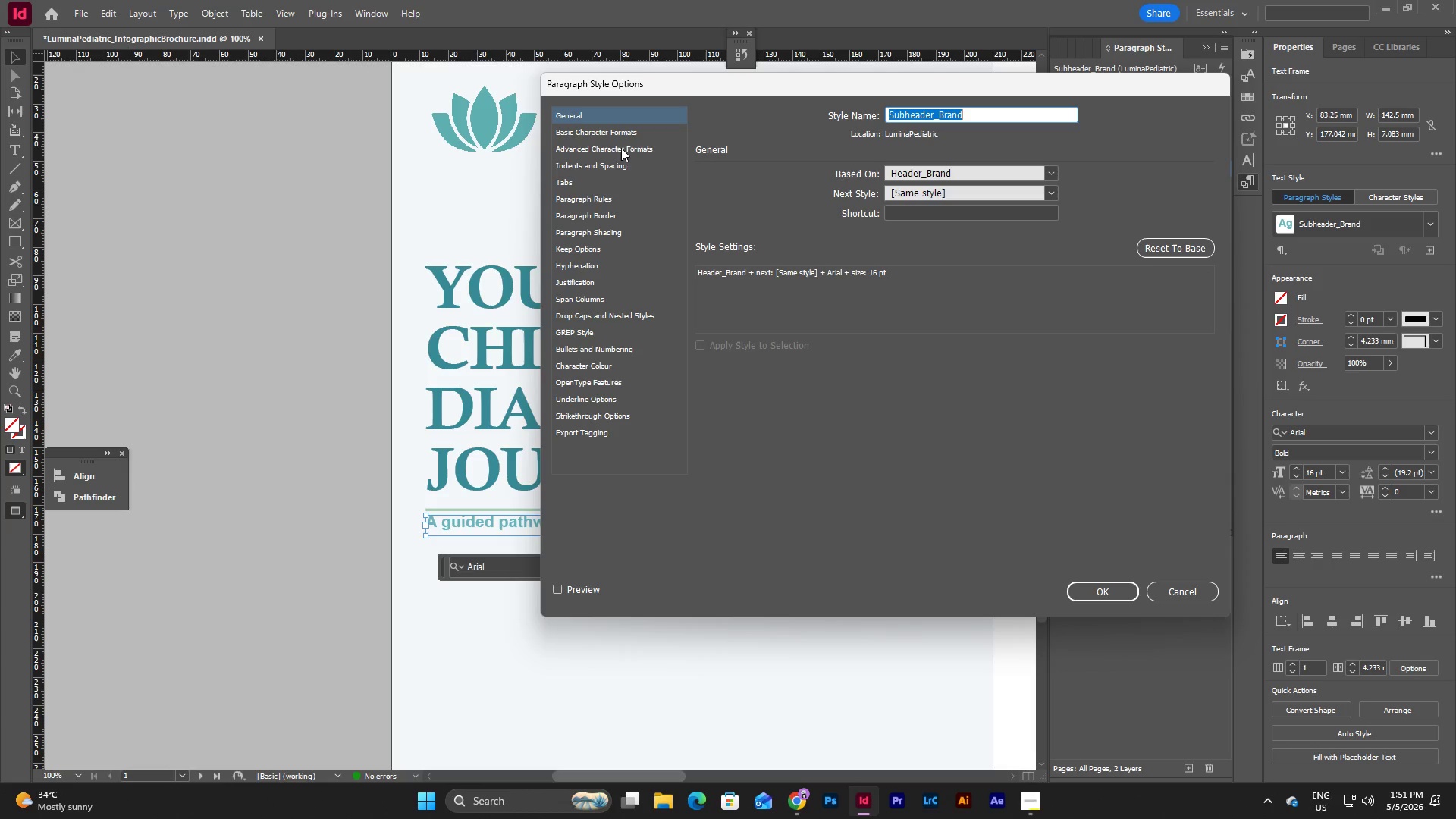 
left_click([608, 130])
 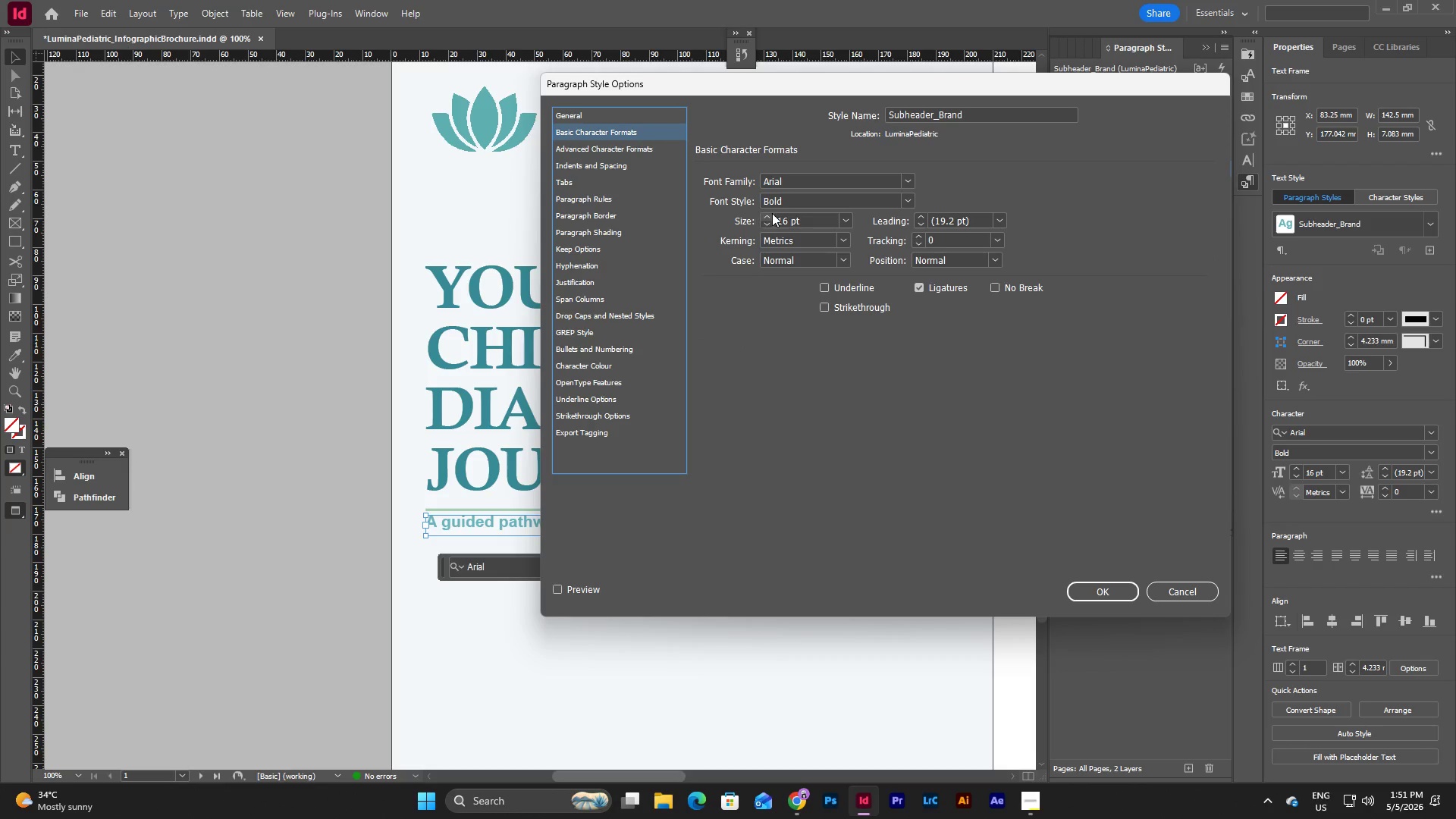 
double_click([767, 214])
 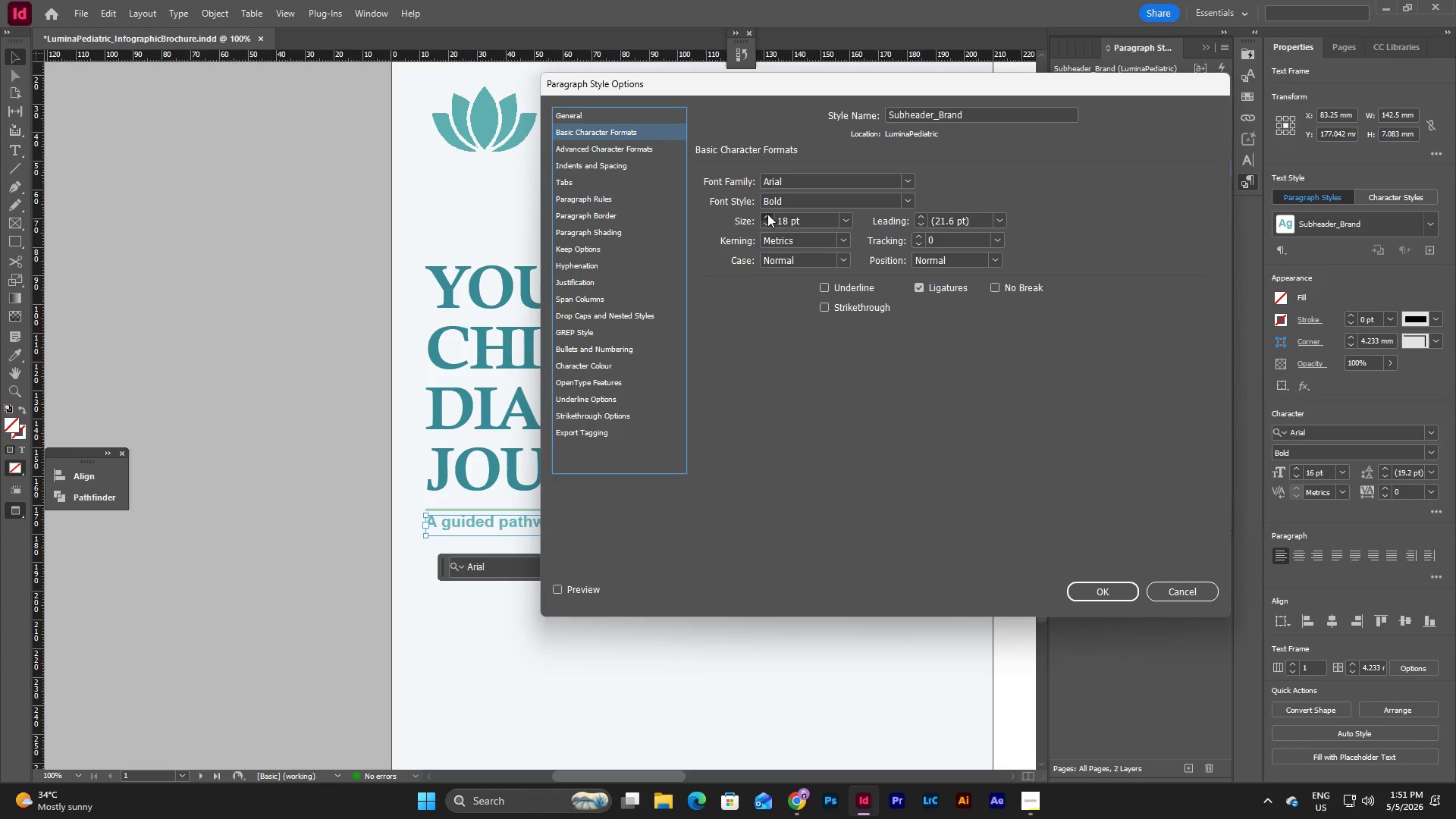 
triple_click([767, 214])
 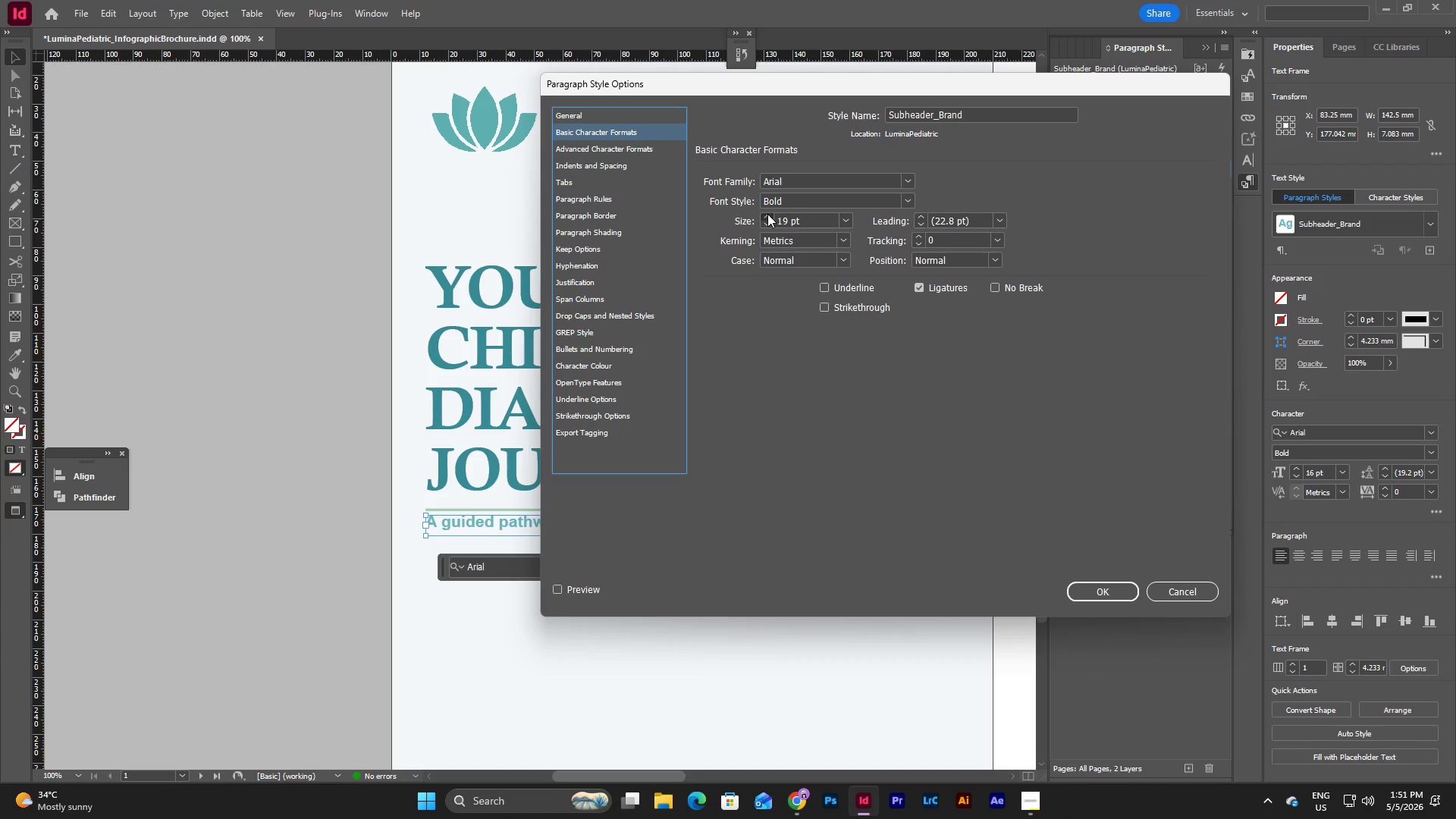 
triple_click([767, 214])
 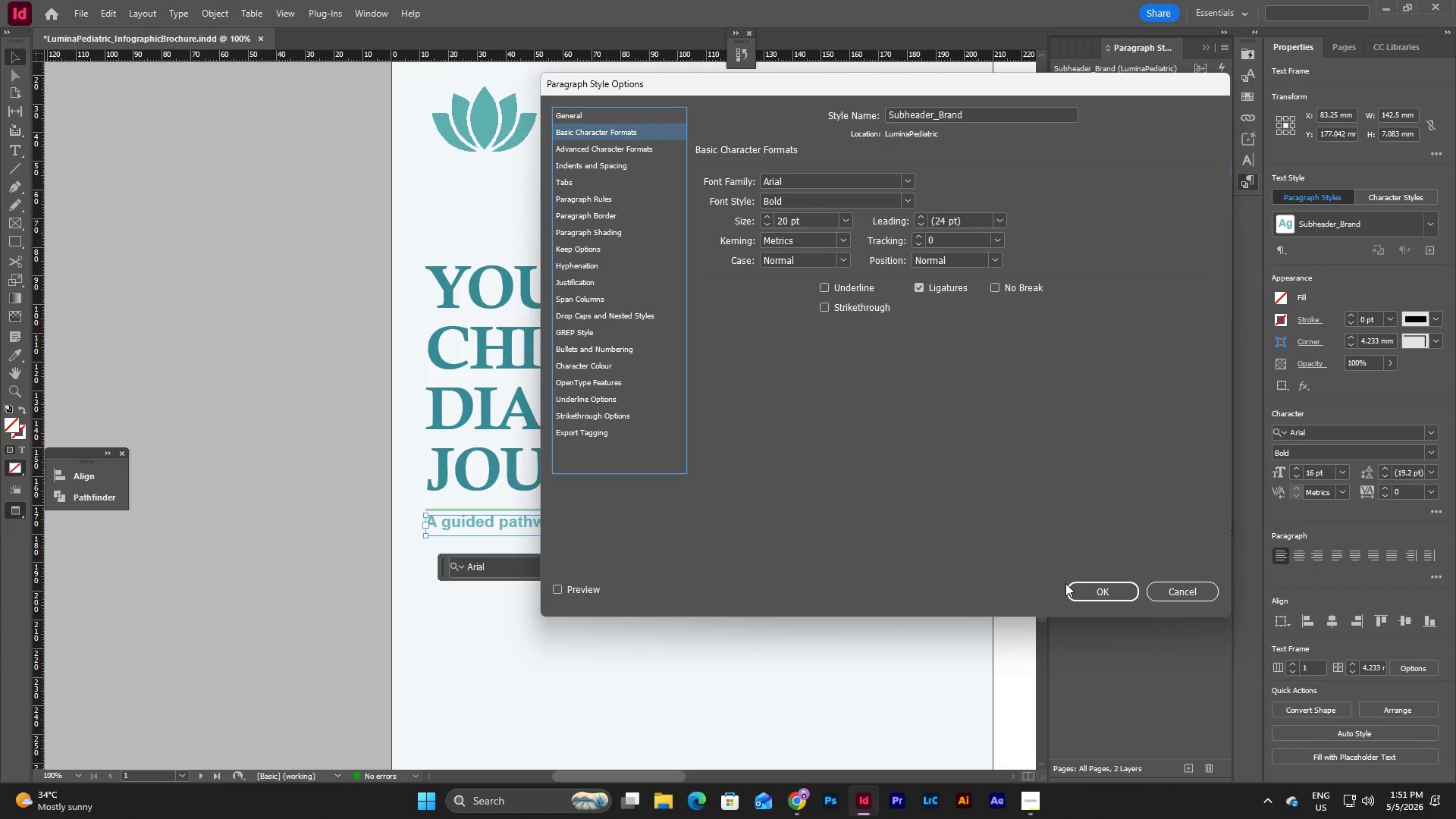 
left_click([1087, 594])
 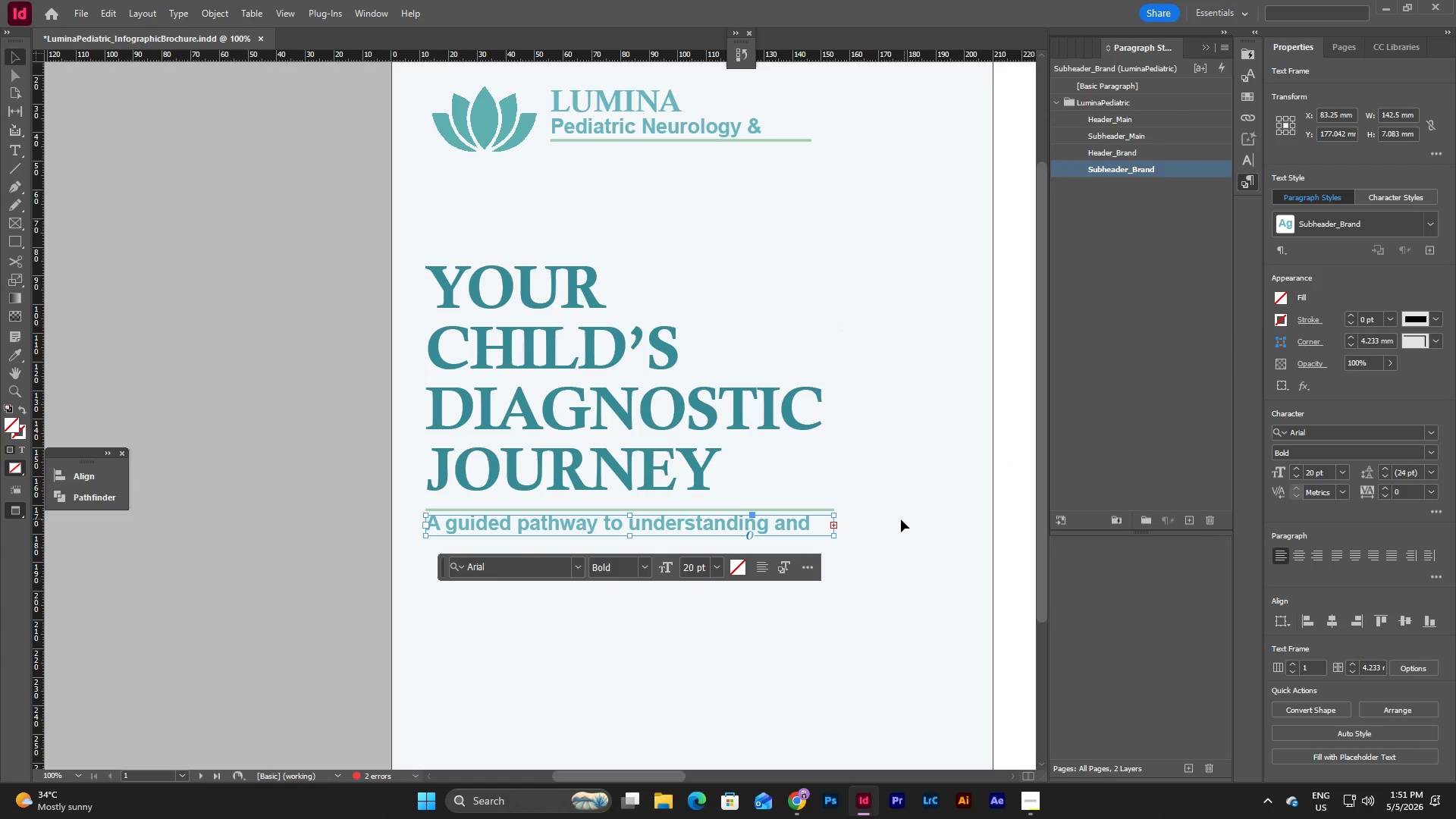 
left_click([899, 519])
 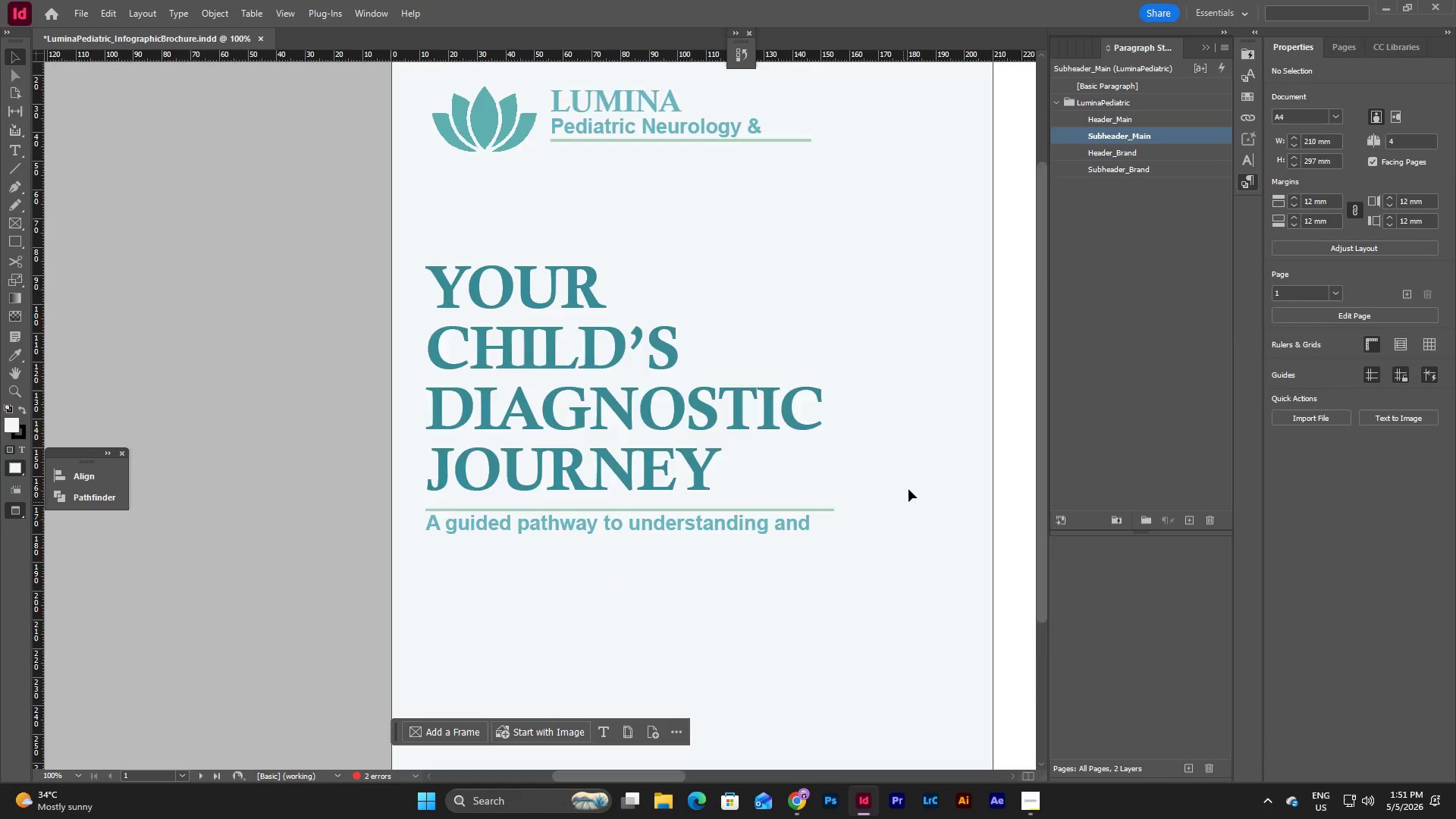 
scroll: coordinate [908, 489], scroll_direction: down, amount: 3.0
 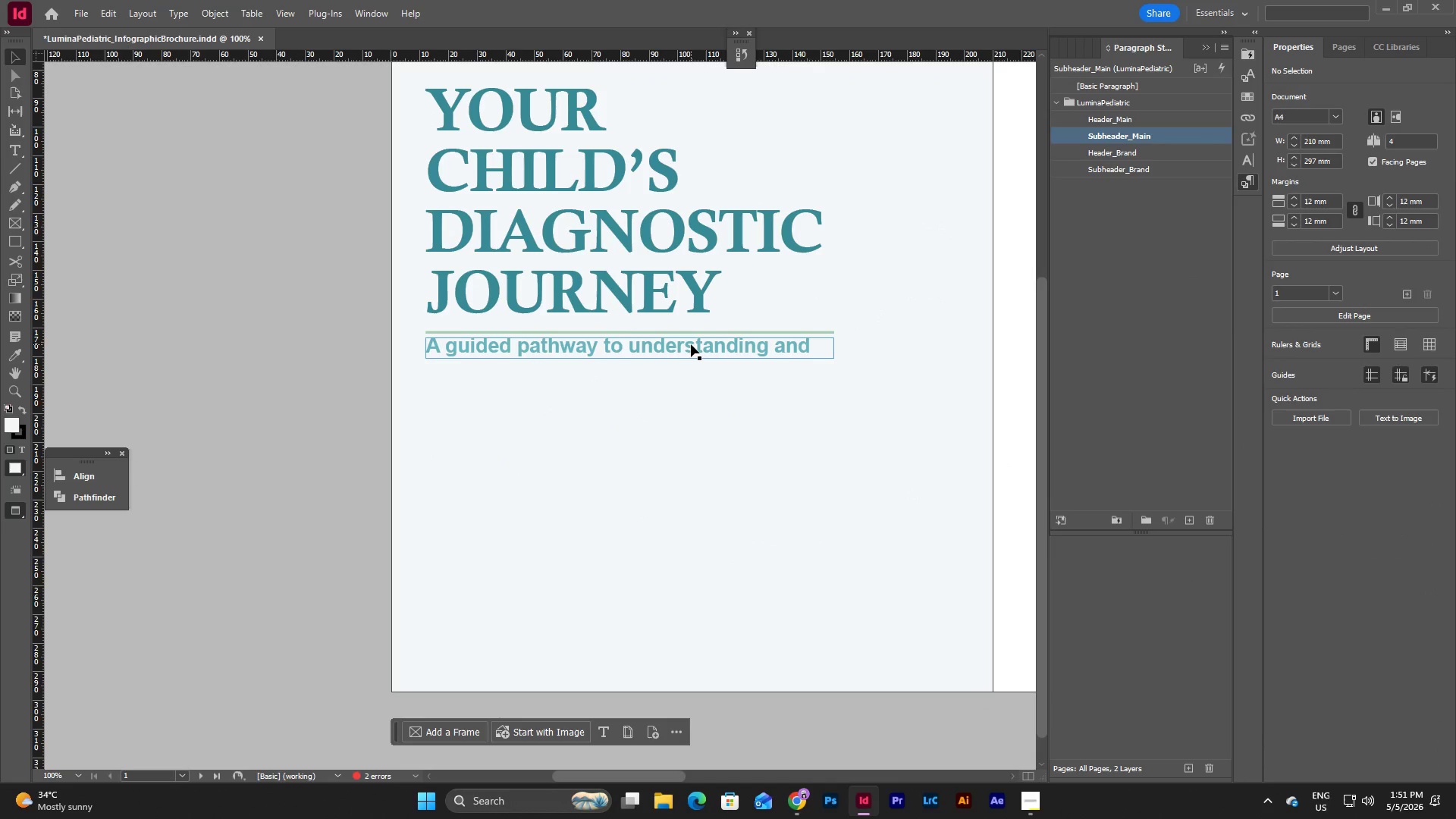 
left_click([691, 344])
 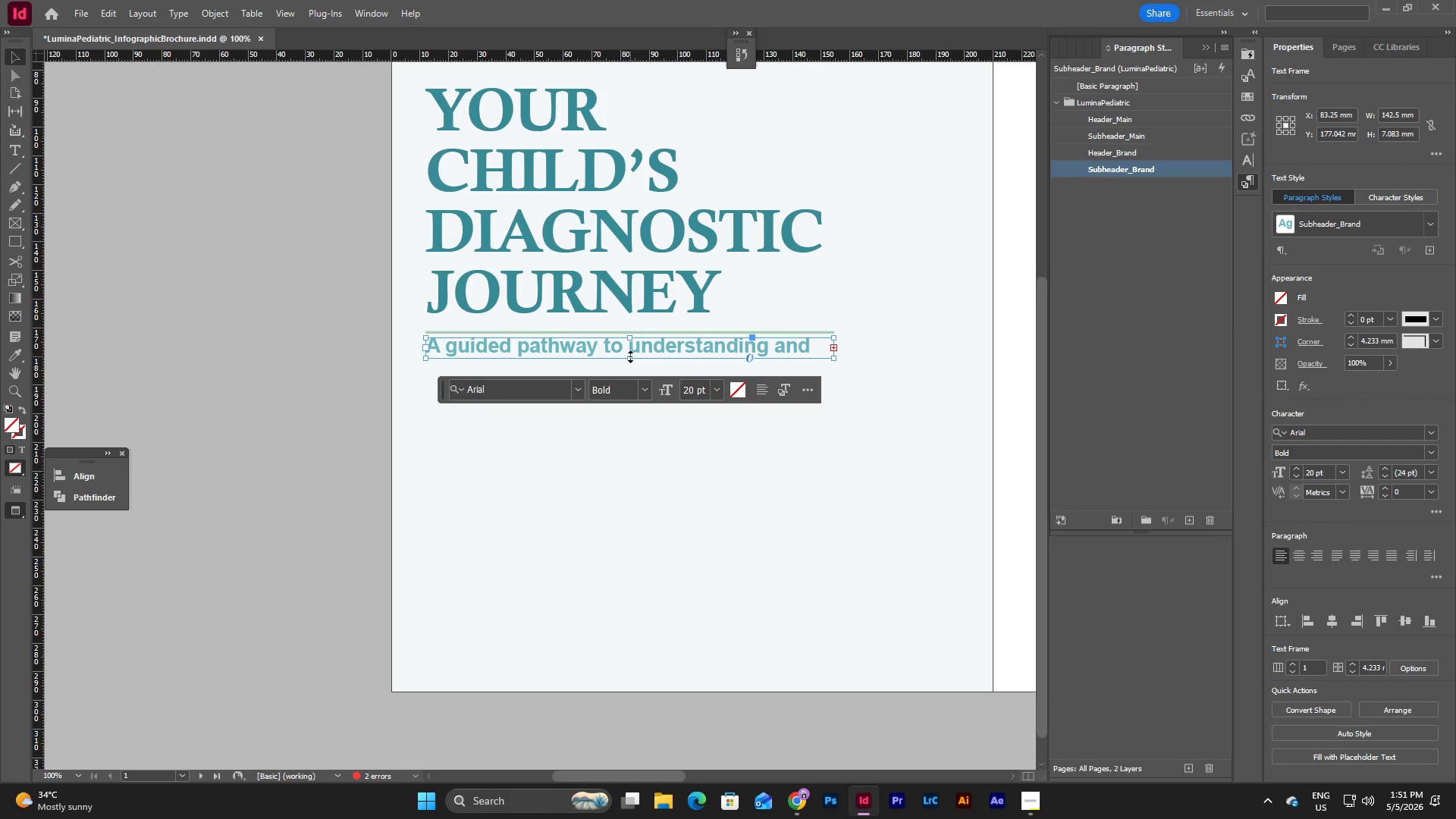 
left_click_drag(start_coordinate=[630, 356], to_coordinate=[631, 373])
 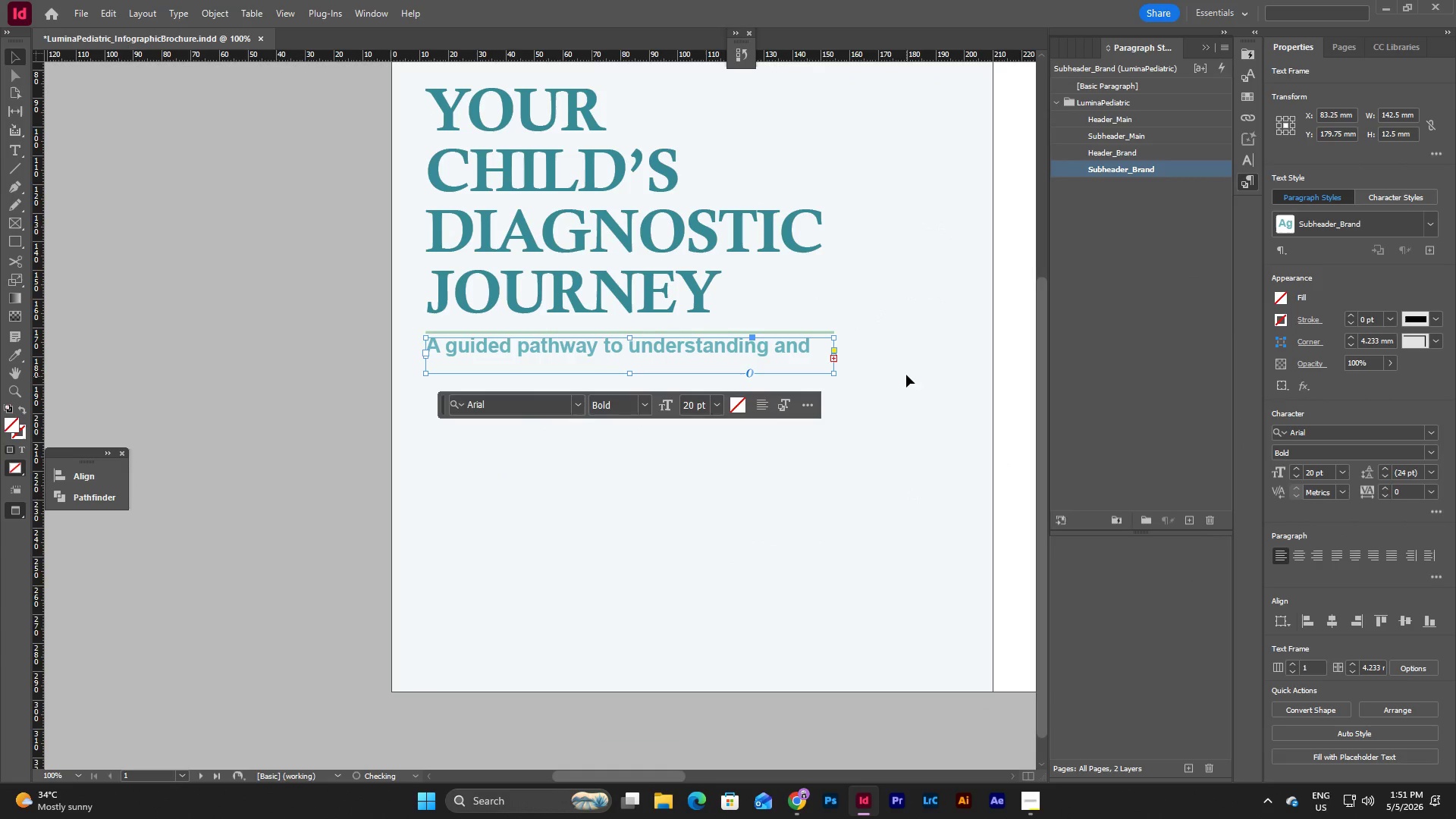 
left_click([906, 374])
 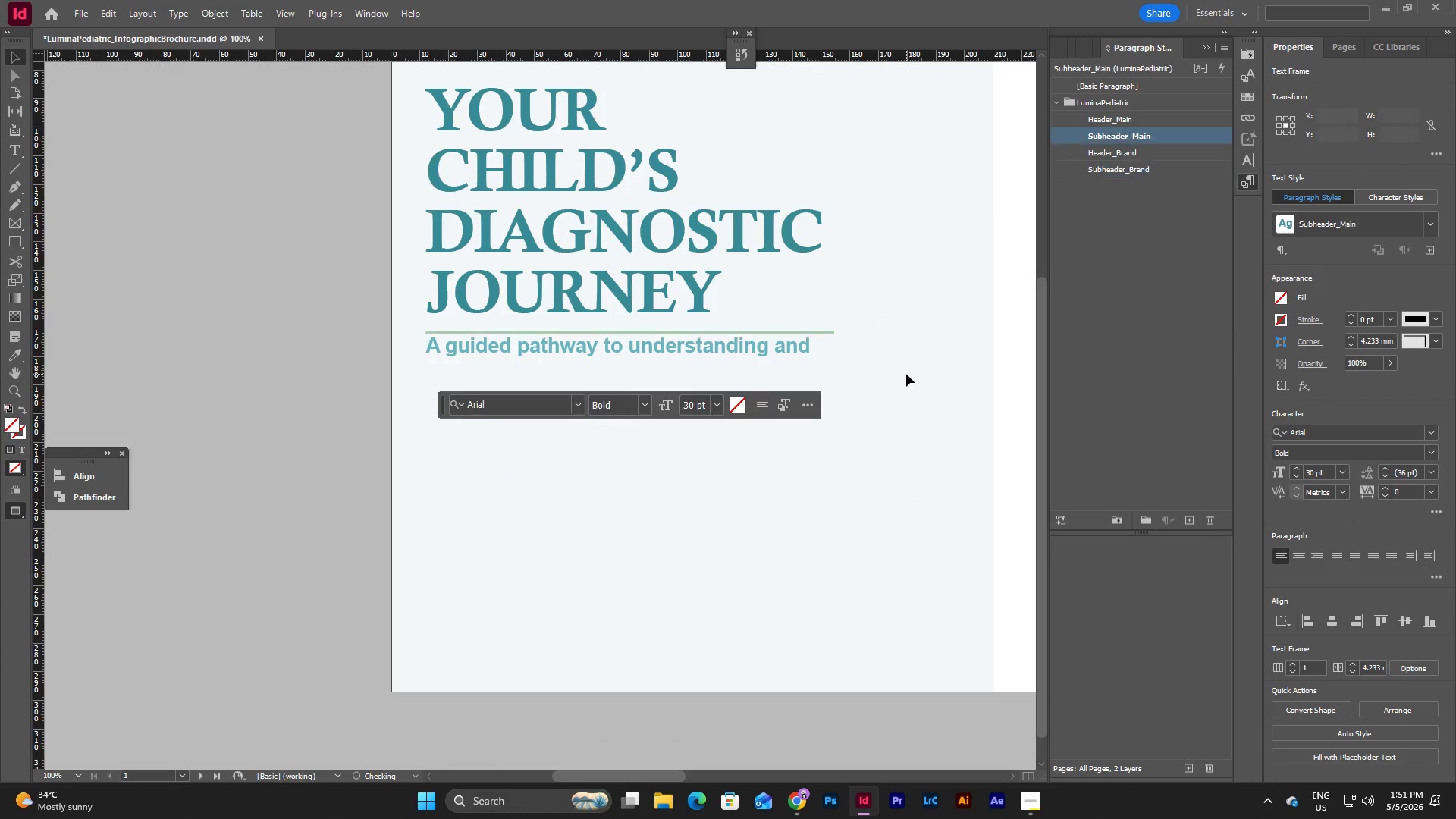 
key(W)
 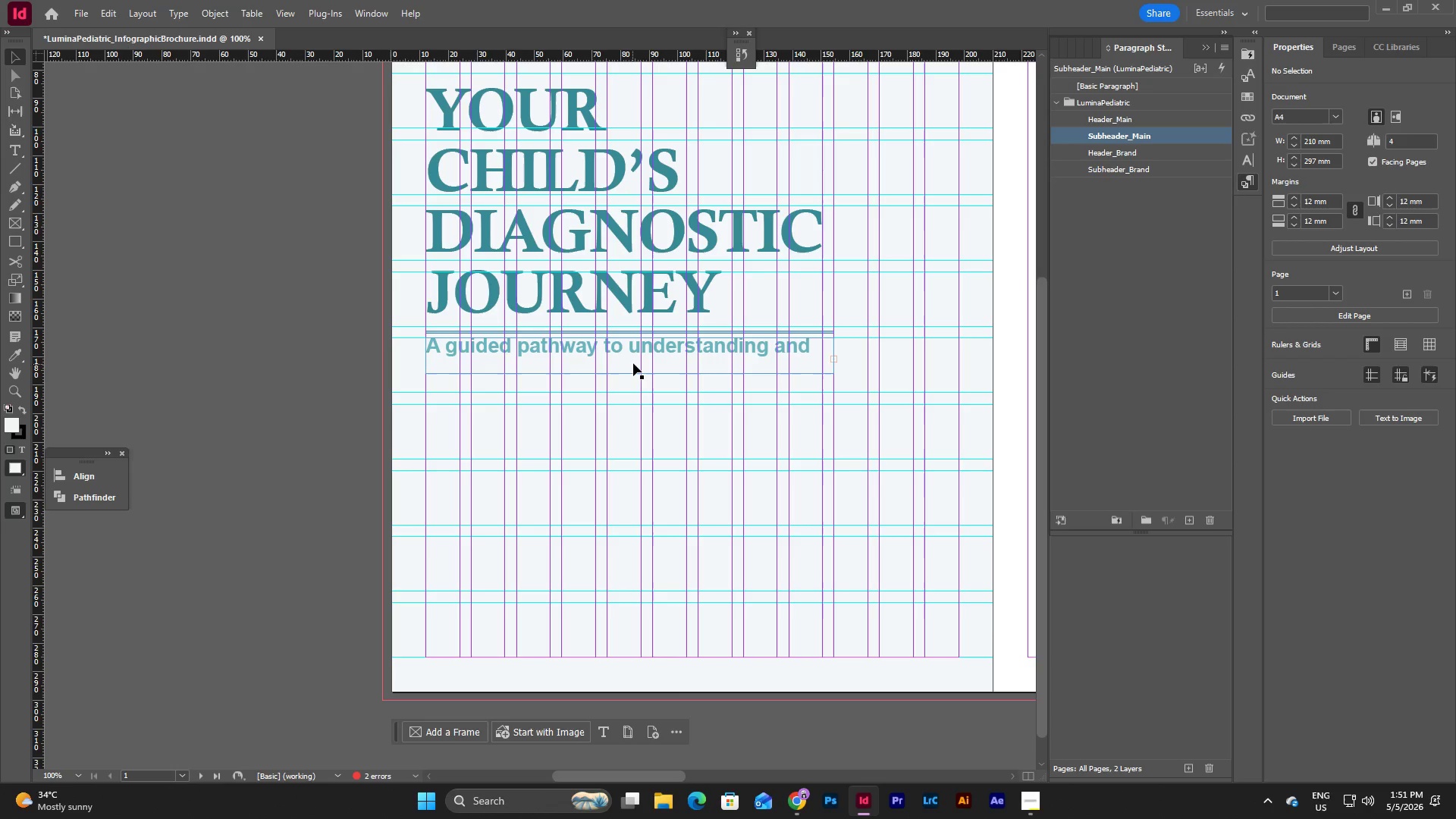 
left_click([631, 359])
 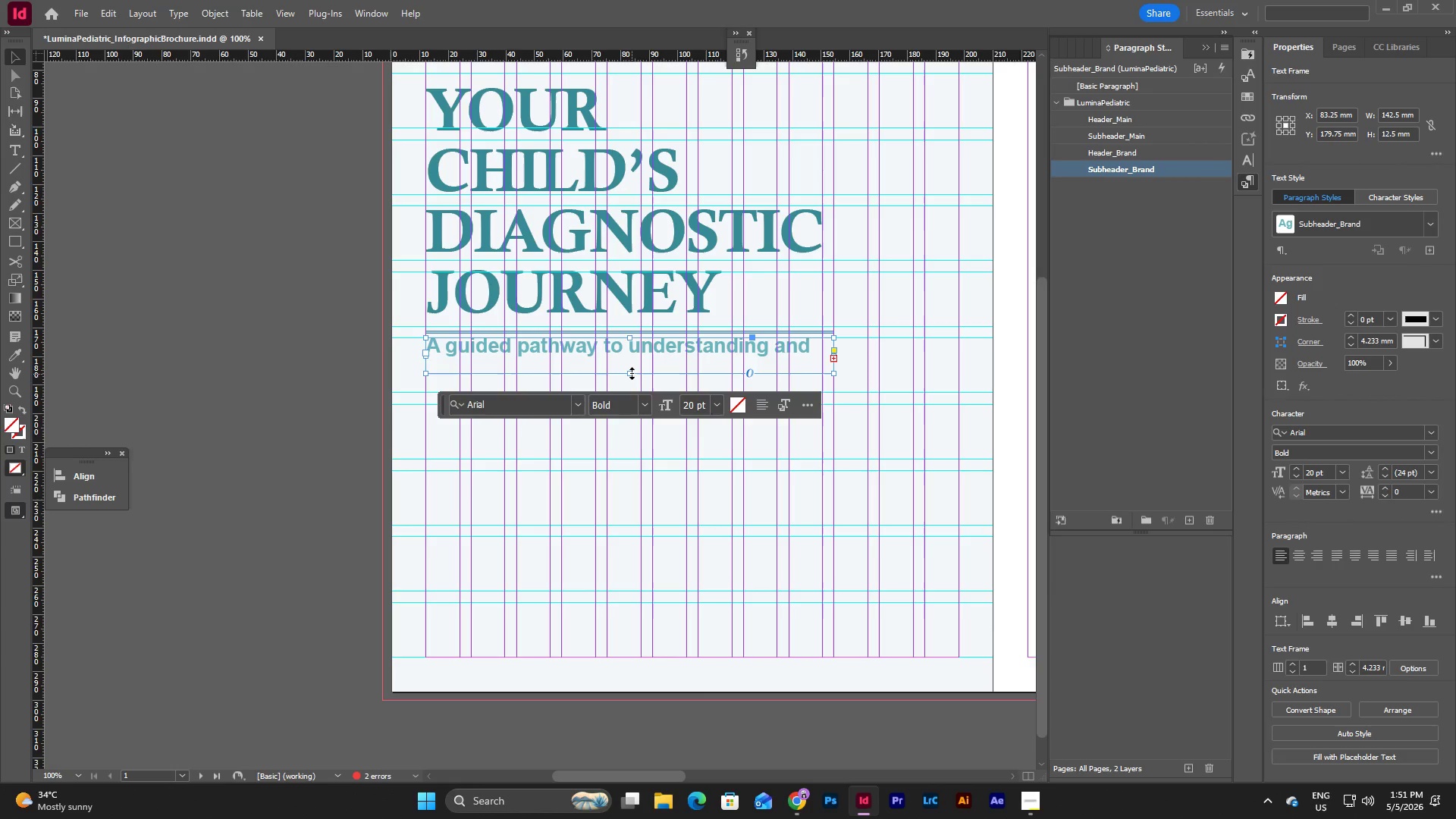 
left_click_drag(start_coordinate=[632, 373], to_coordinate=[633, 391])
 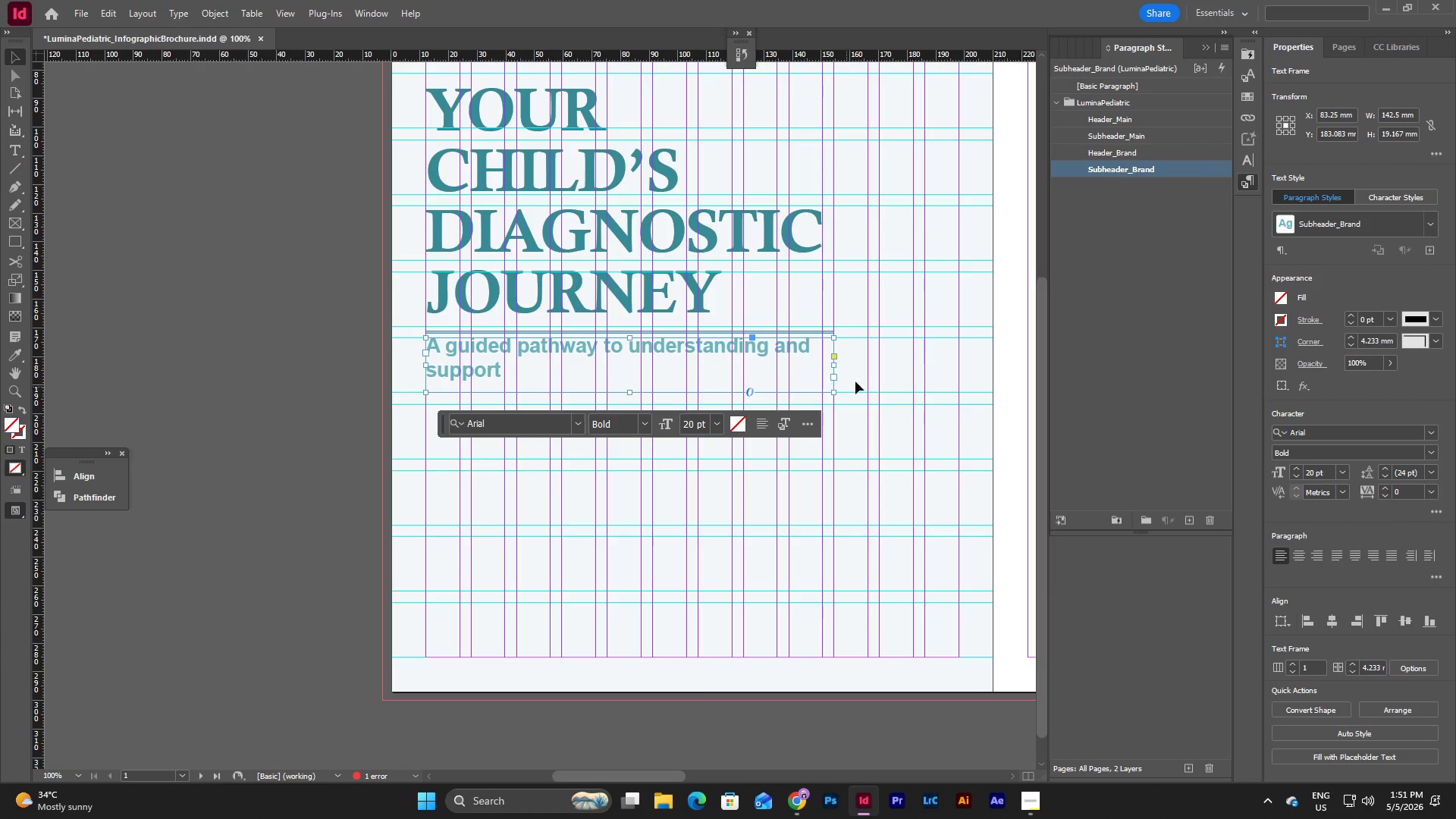 
left_click([861, 374])
 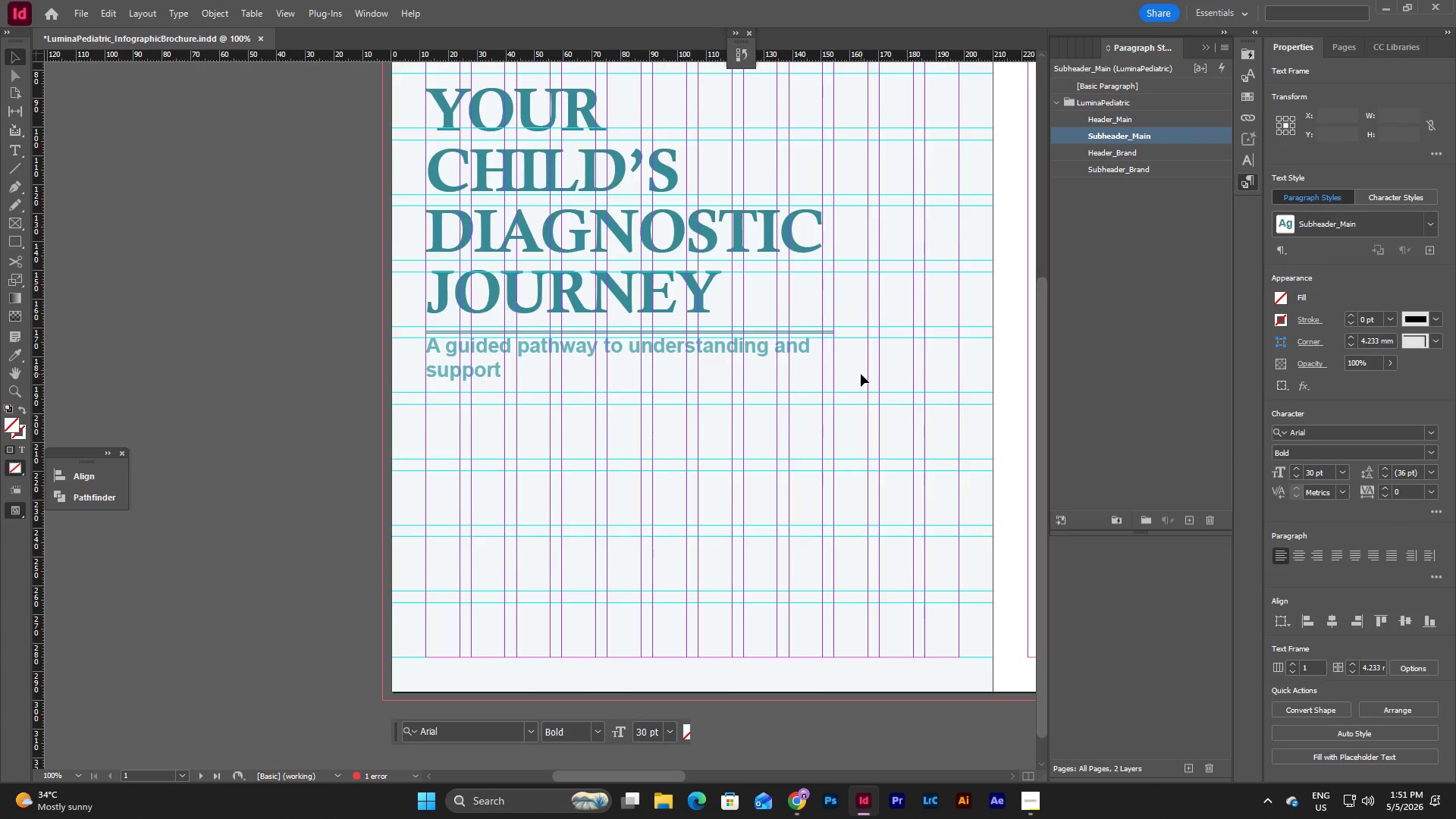 
scroll: coordinate [861, 374], scroll_direction: up, amount: 1.0
 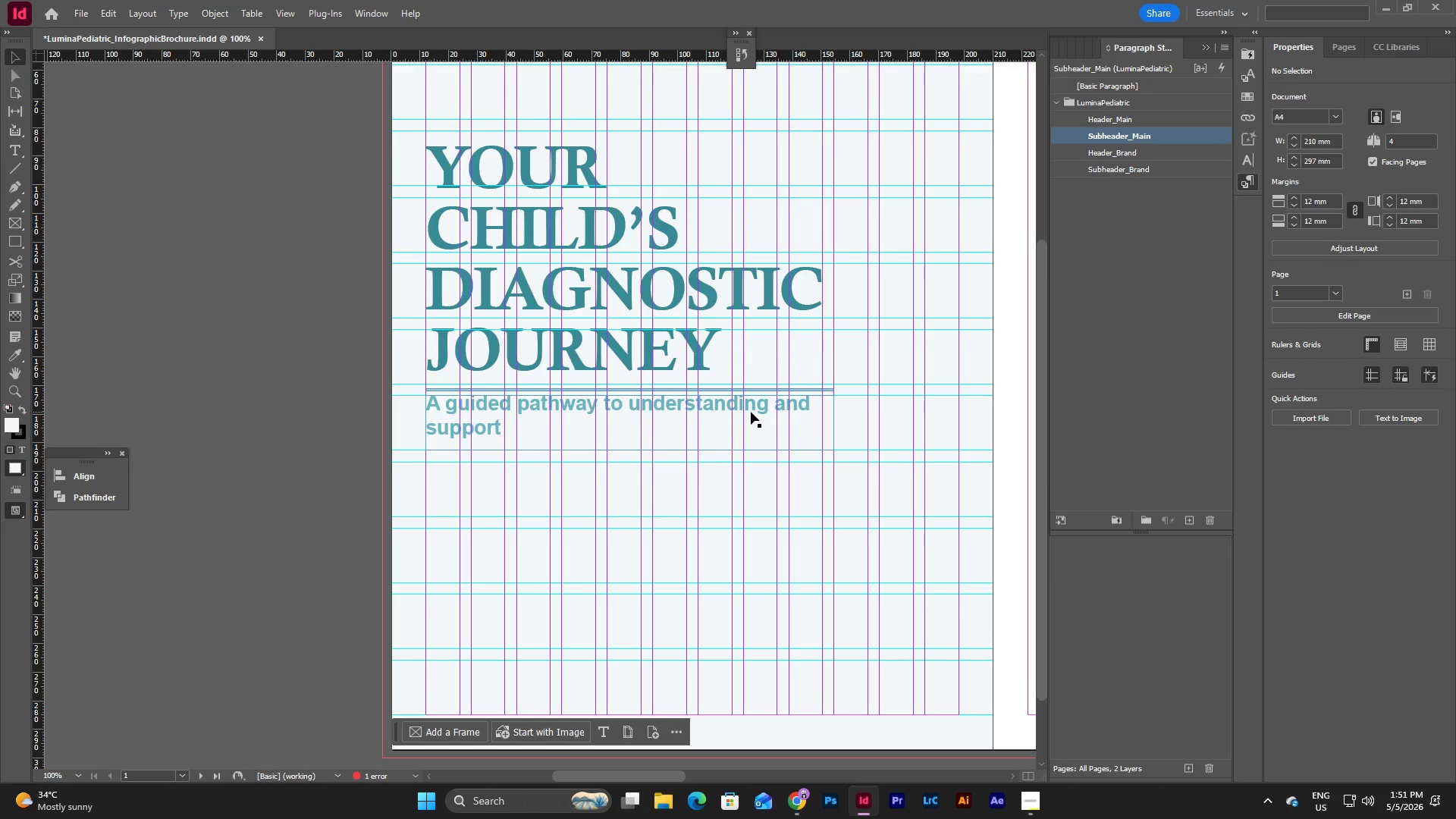 
left_click([751, 412])
 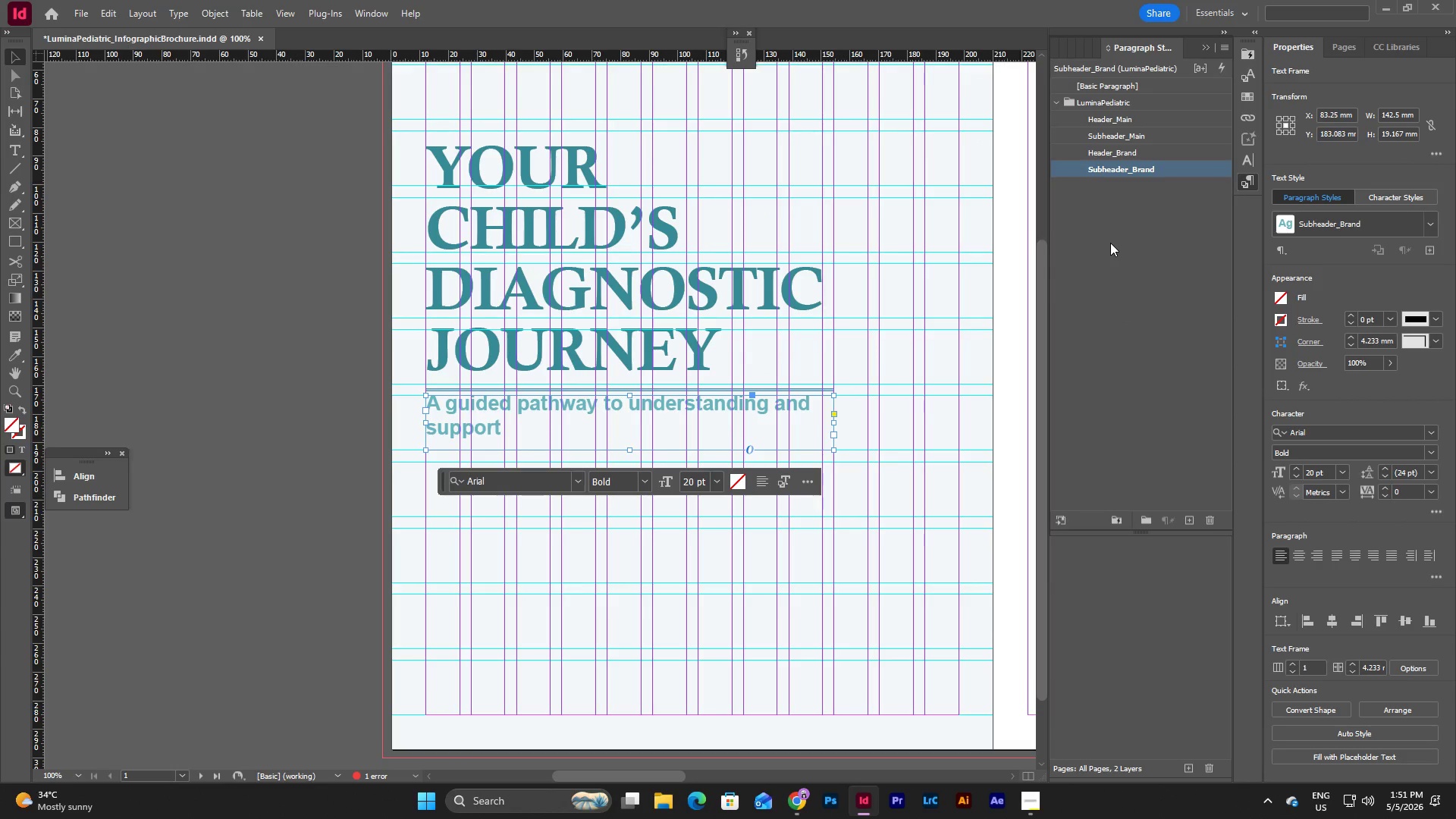 
left_click([772, 477])
 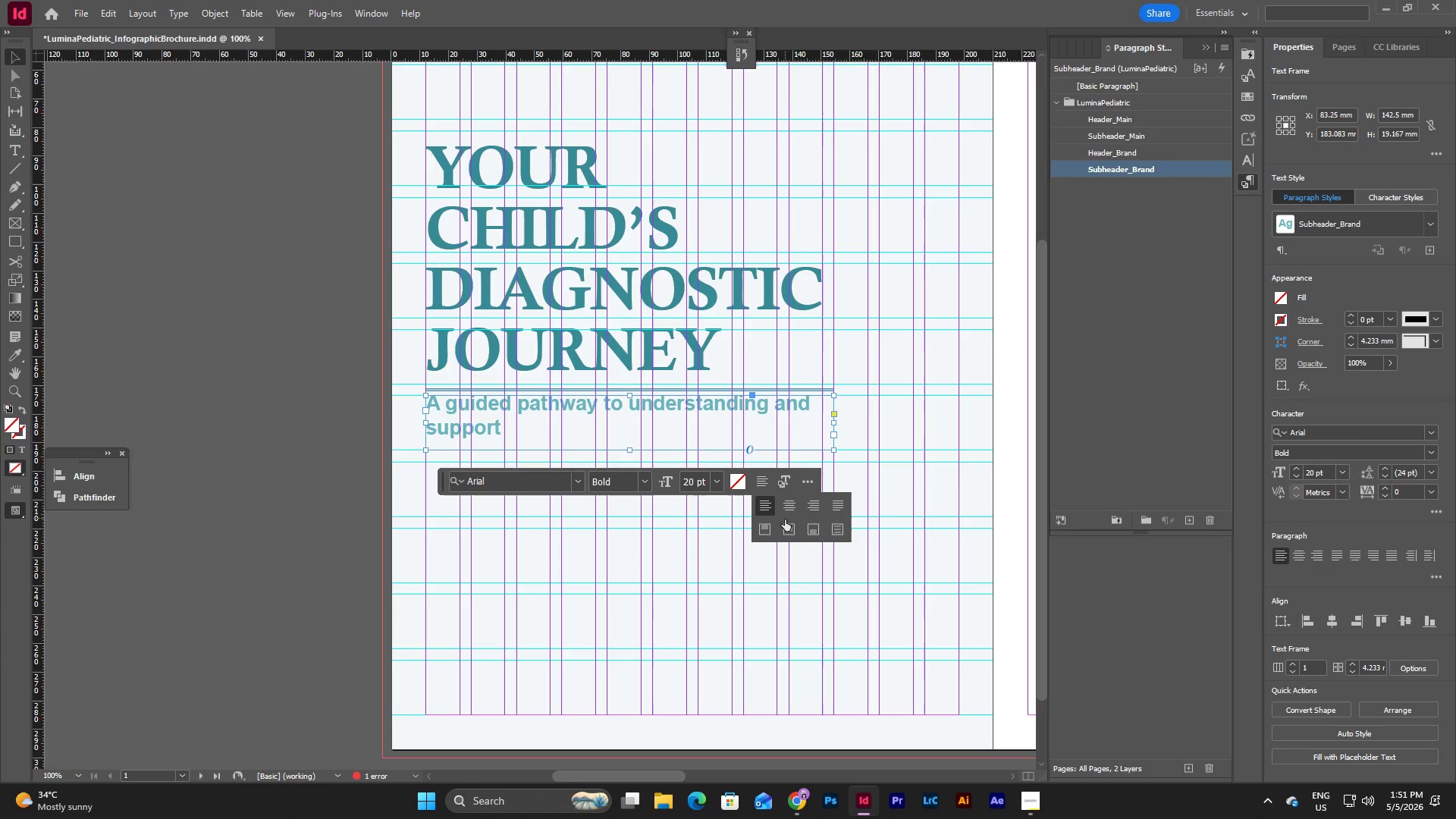 
left_click([787, 532])
 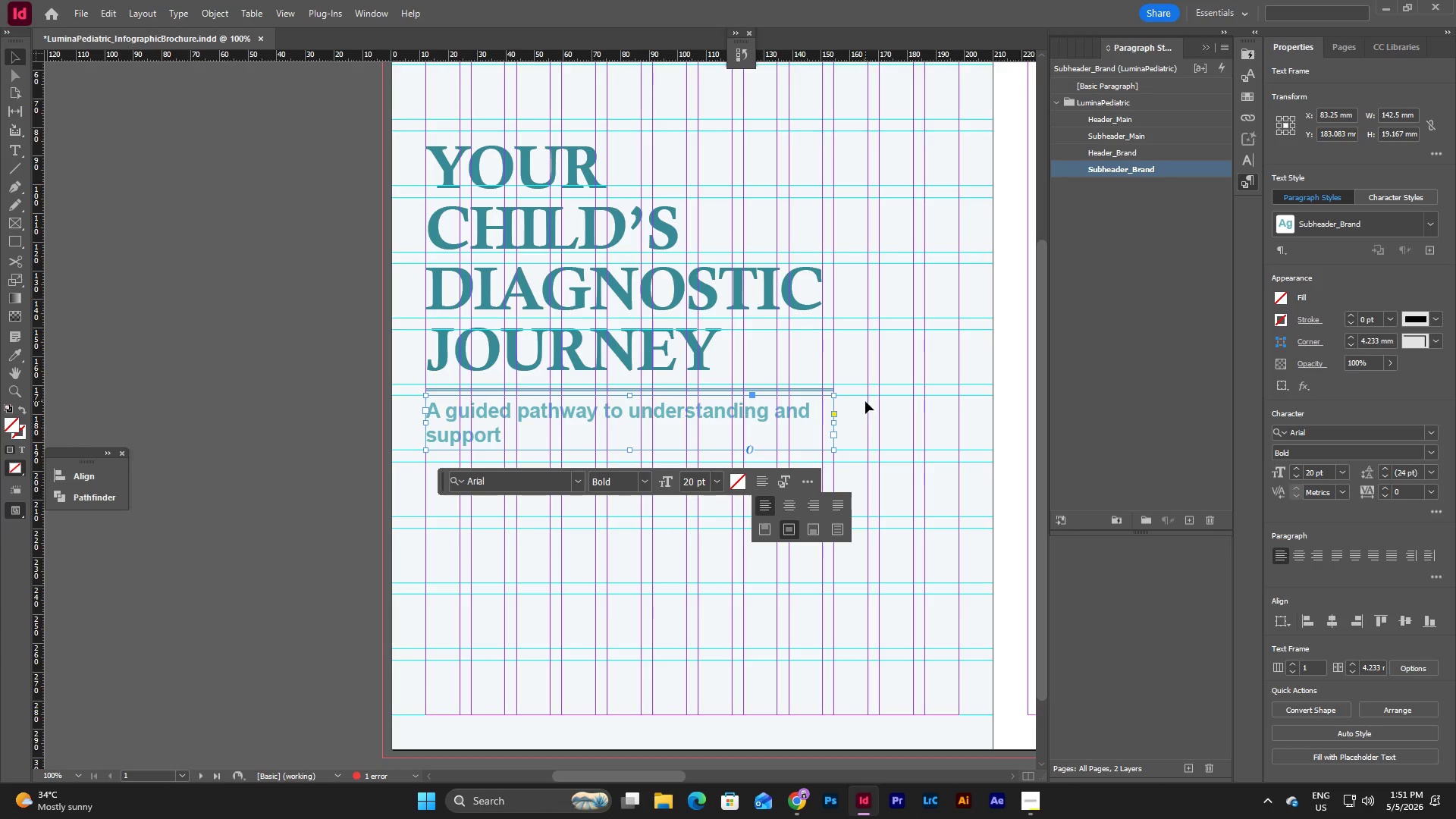 
left_click([852, 423])
 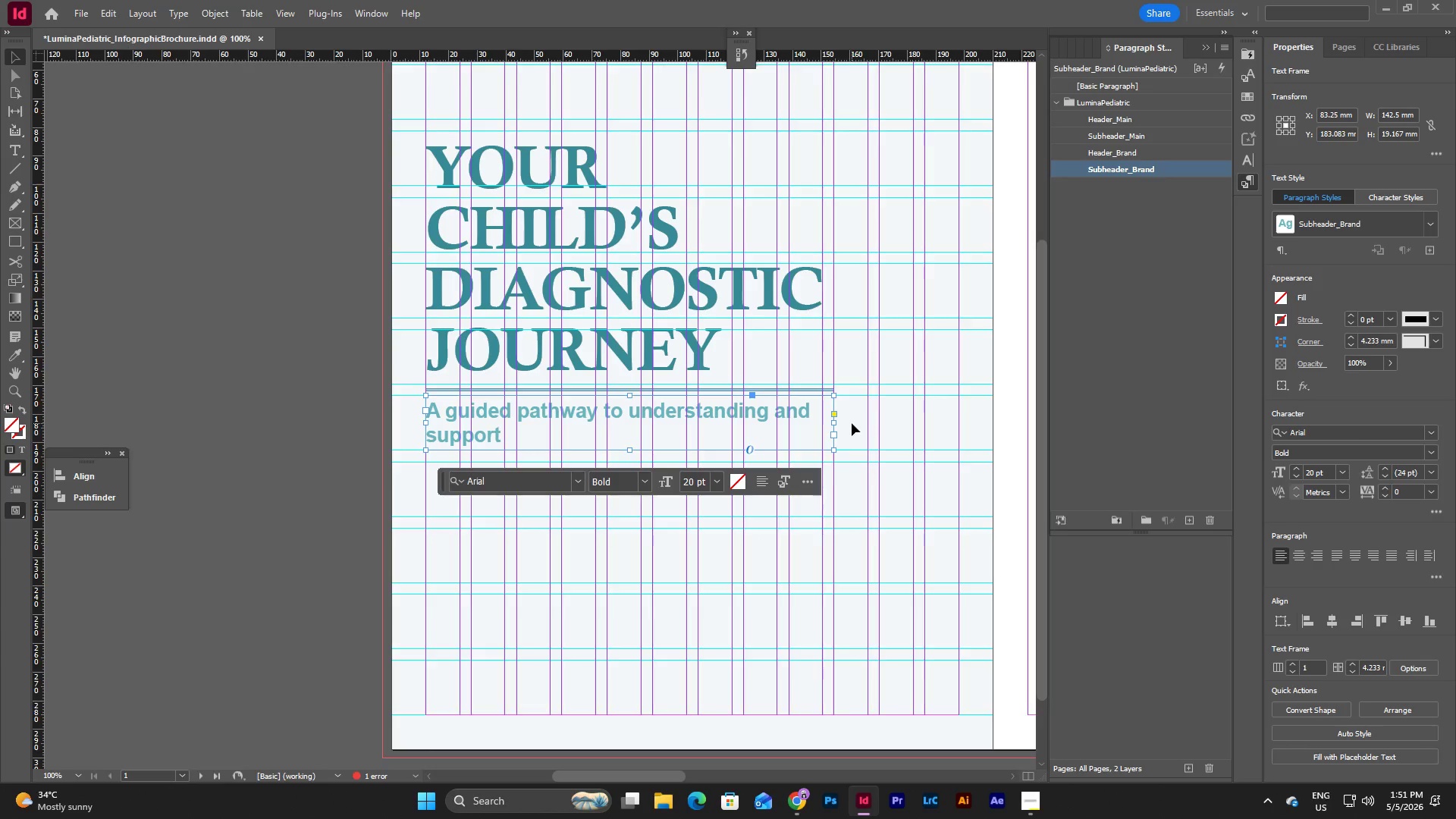 
key(W)
 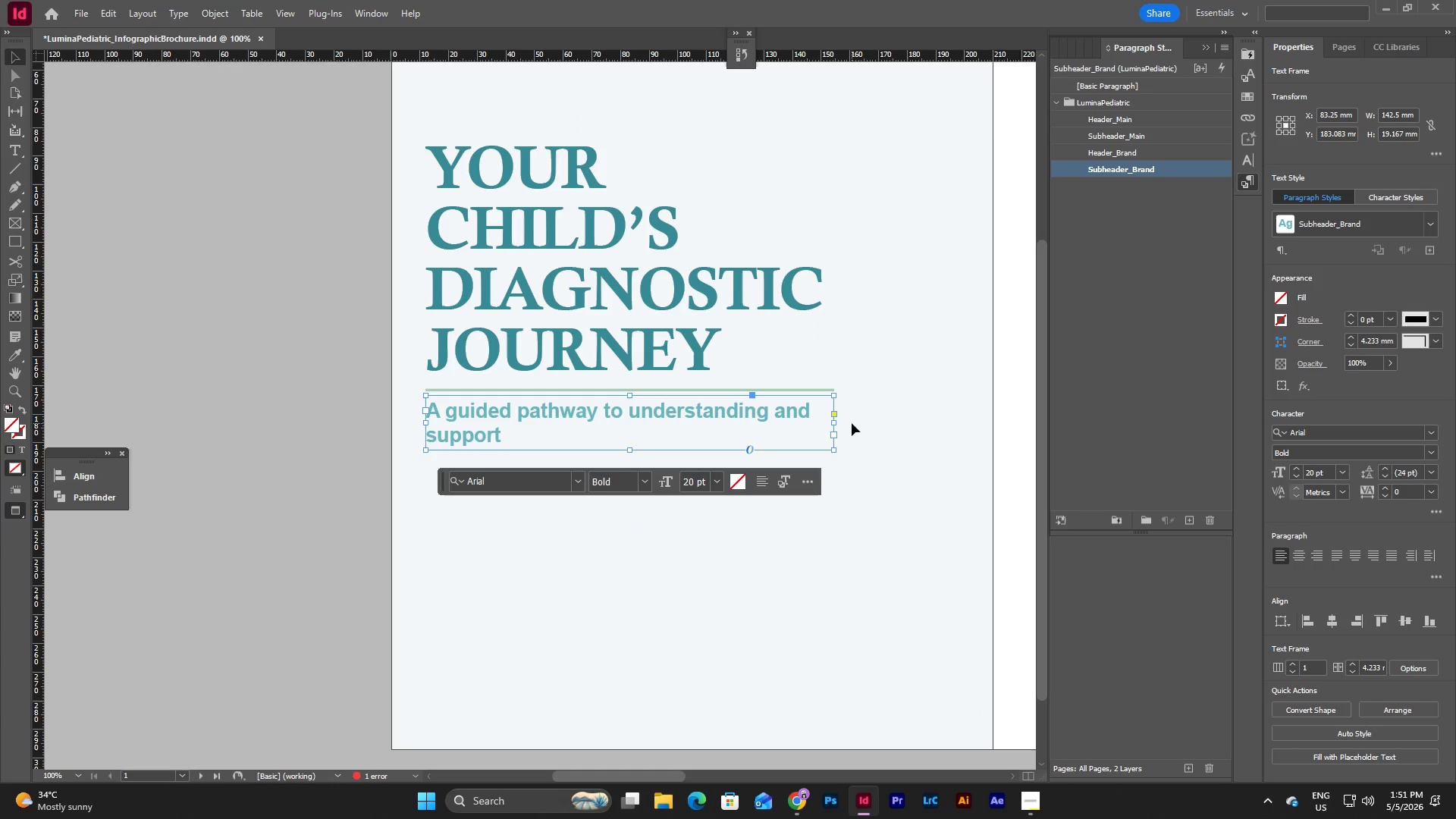 
left_click([853, 424])
 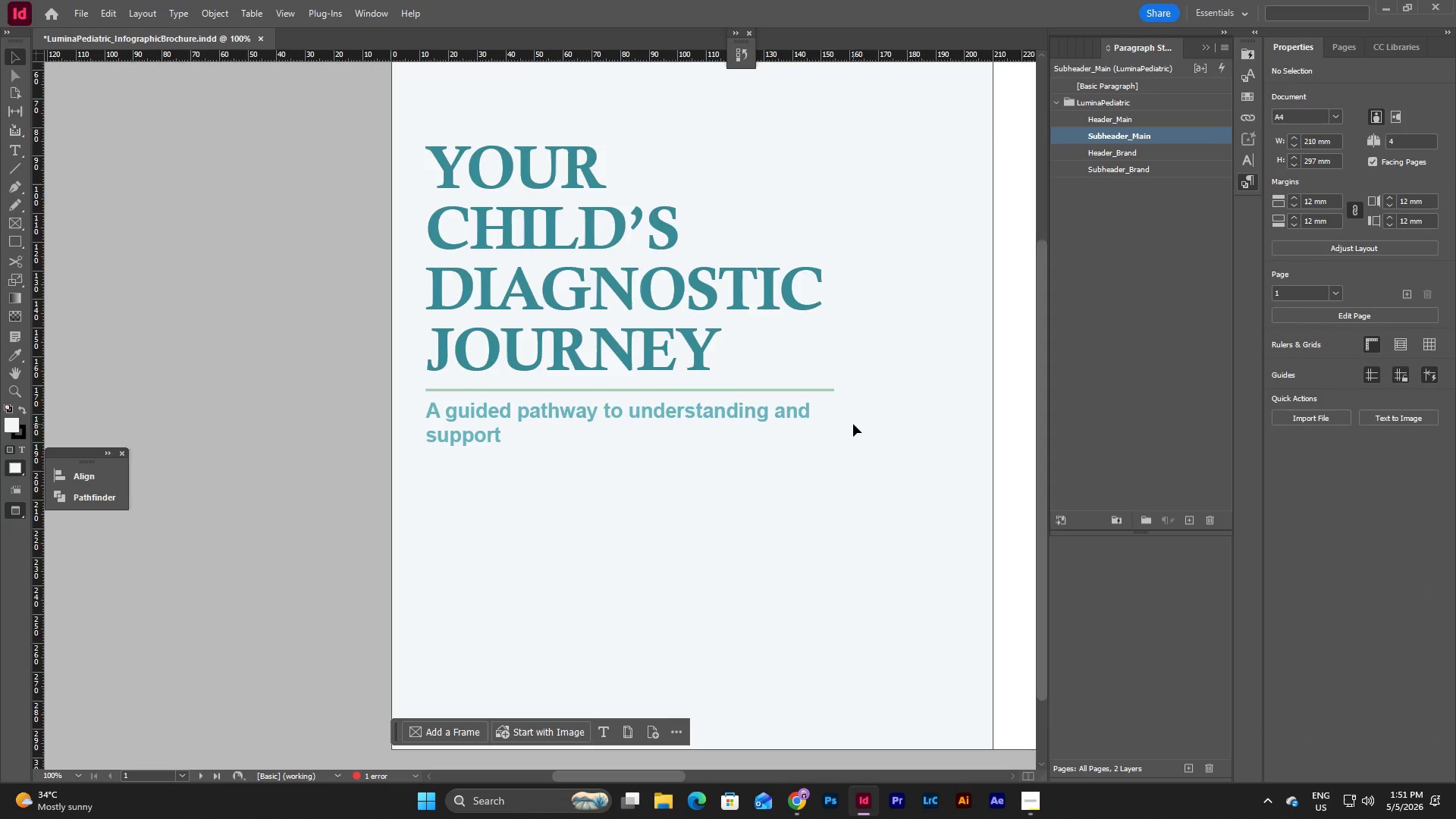 
scroll: coordinate [853, 424], scroll_direction: up, amount: 2.0
 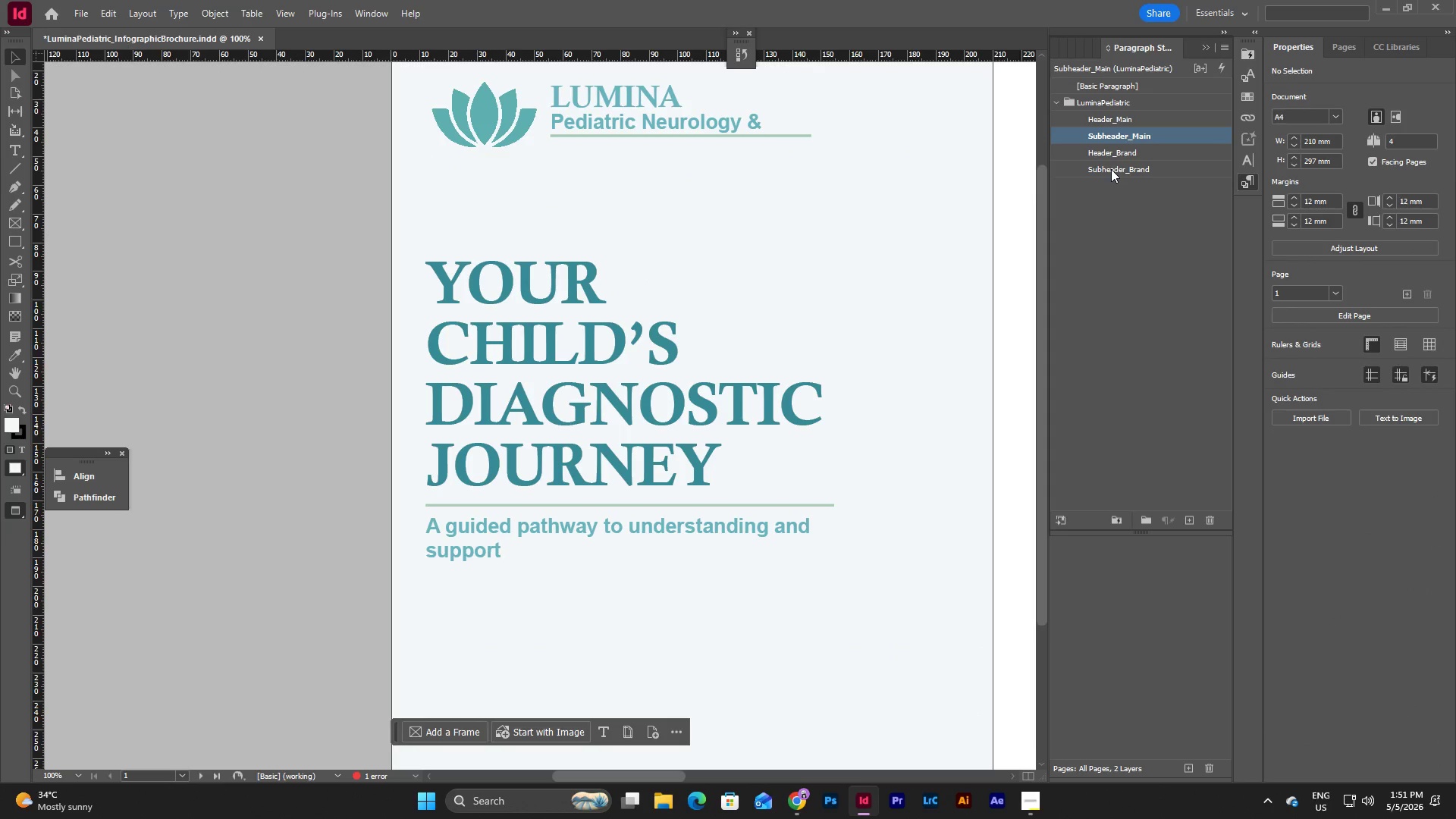 
wait(8.91)
 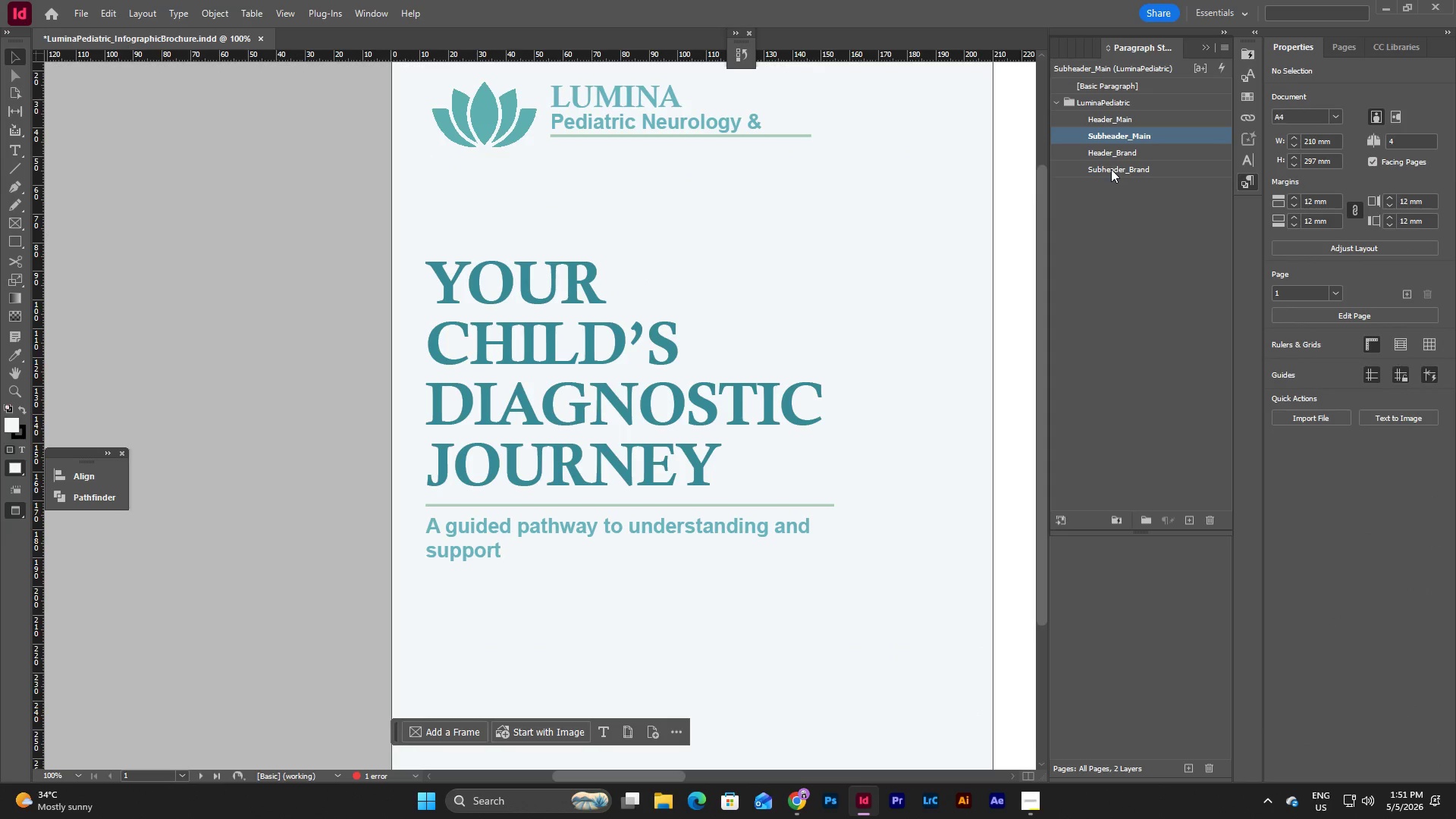 
scroll: coordinate [721, 524], scroll_direction: up, amount: 2.0
 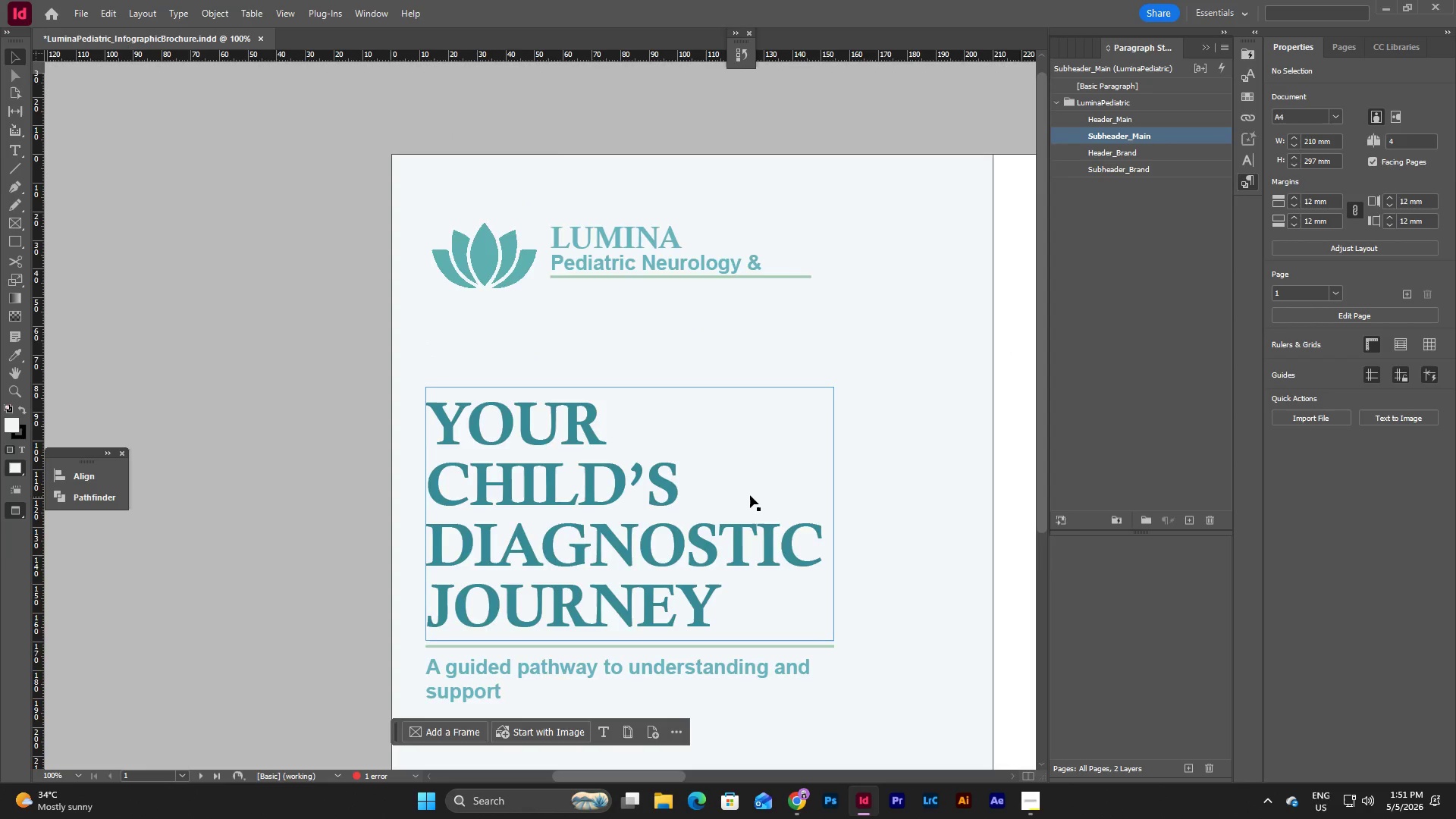 
scroll: coordinate [752, 495], scroll_direction: down, amount: 3.0
 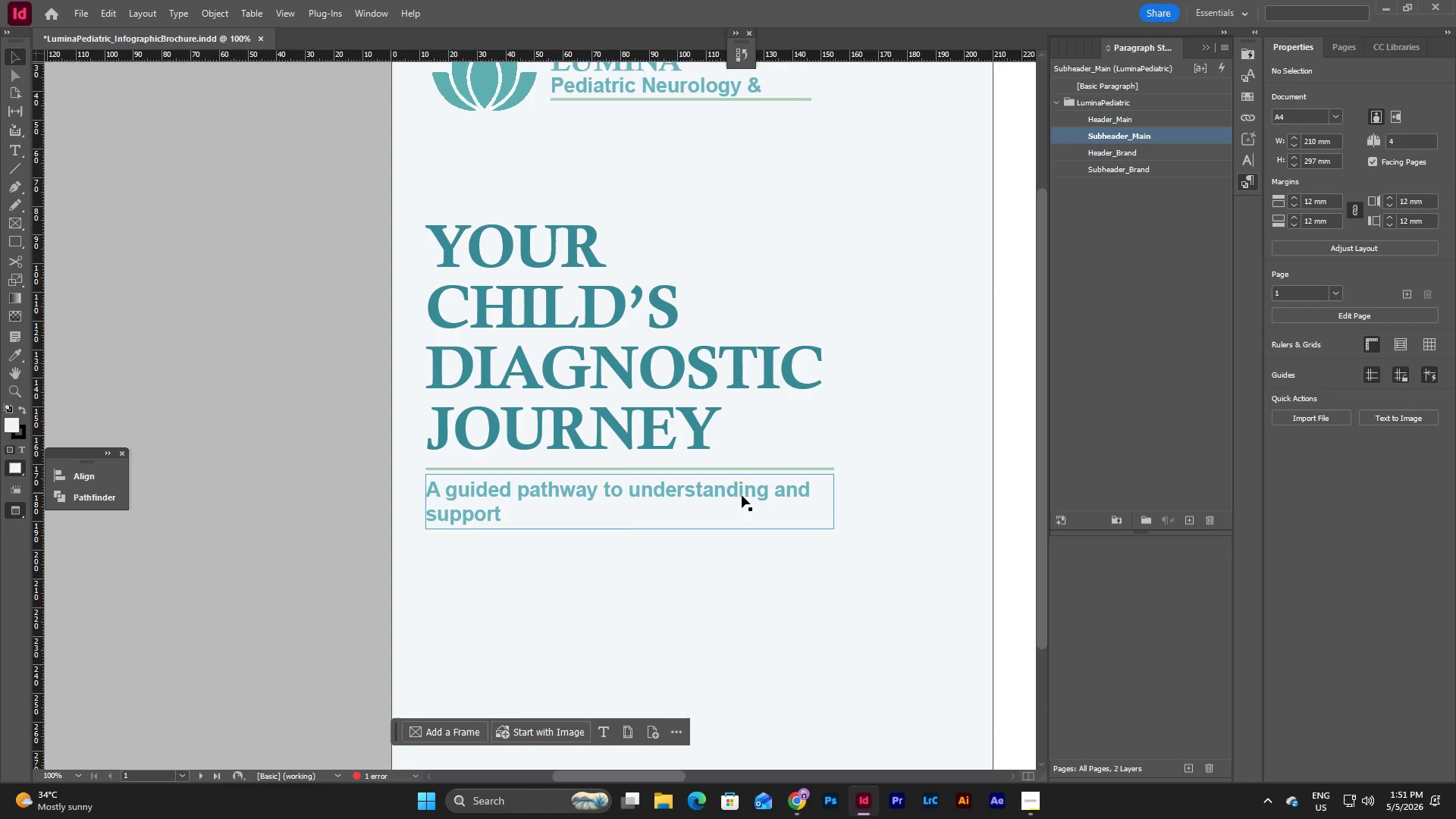 
left_click([741, 495])
 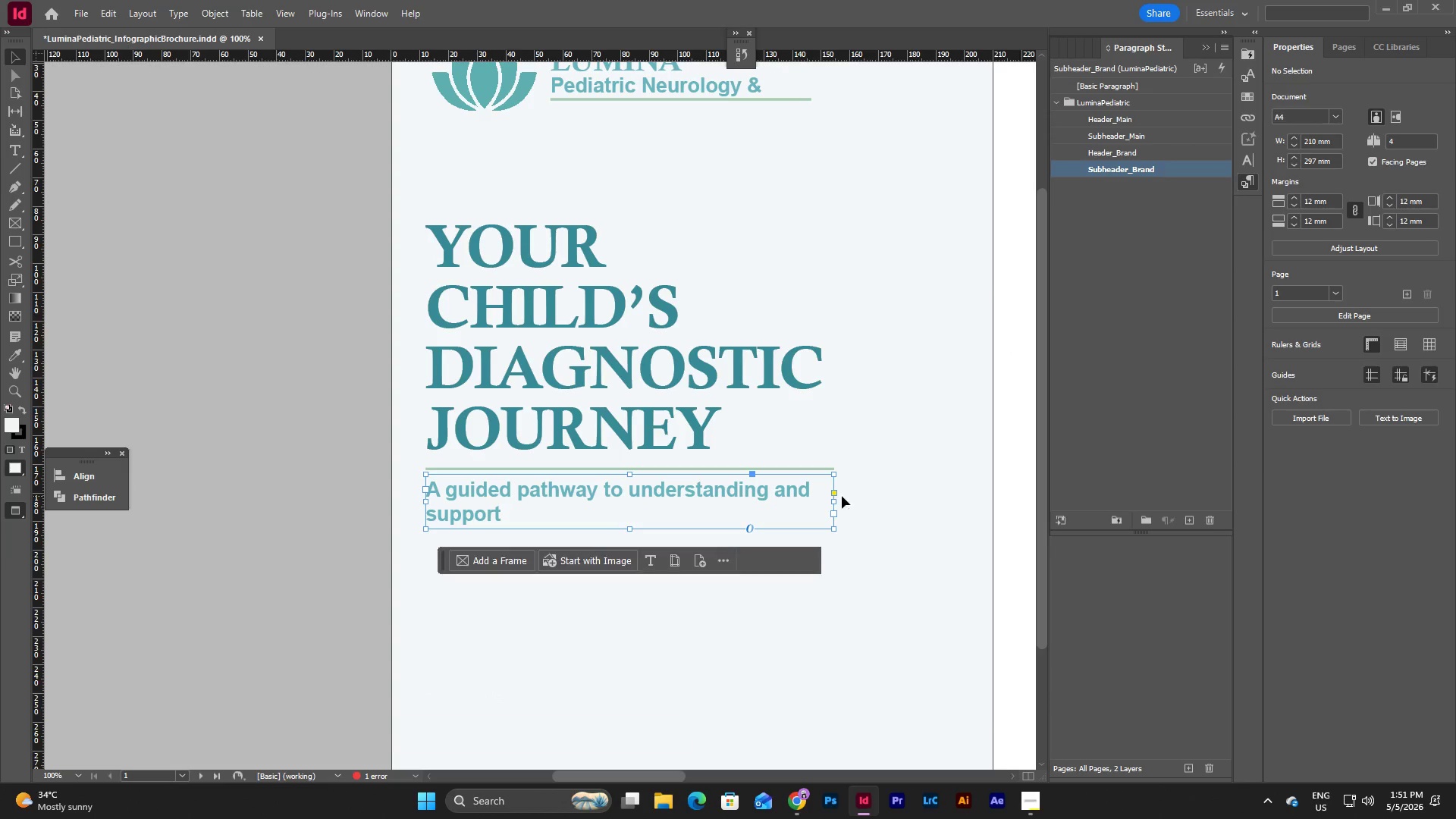 
left_click([881, 491])
 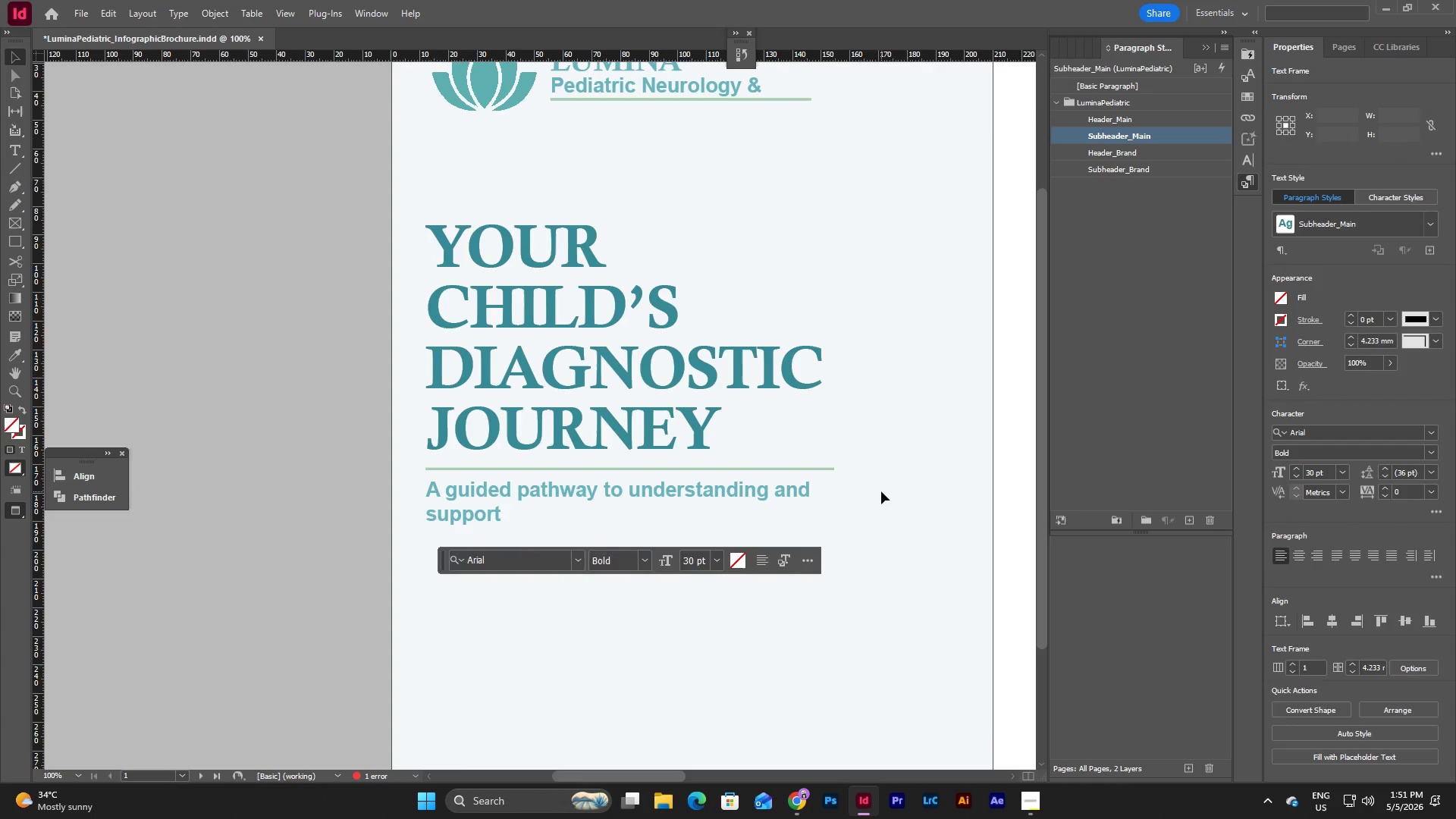 
key(W)
 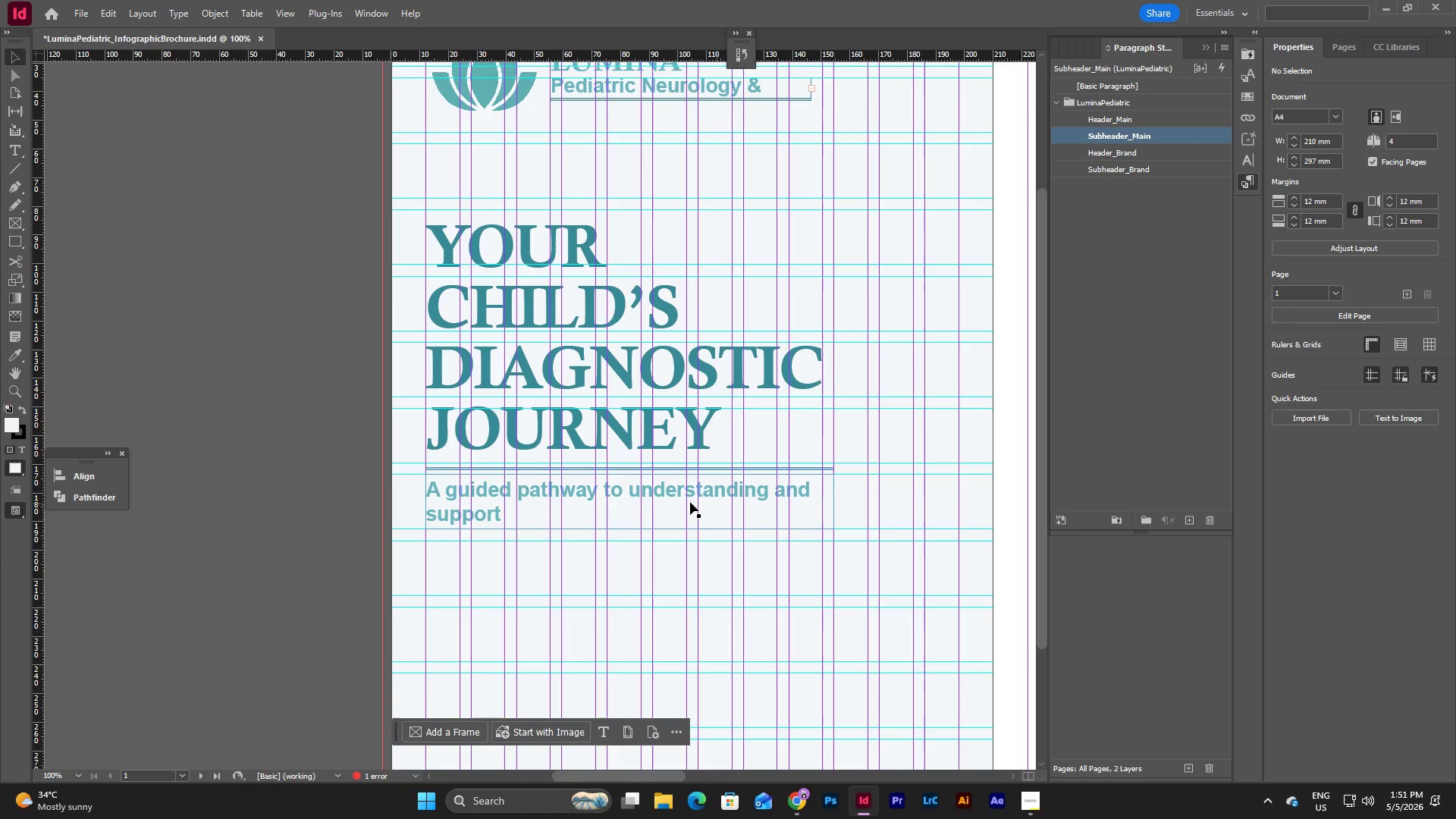 
left_click([725, 499])
 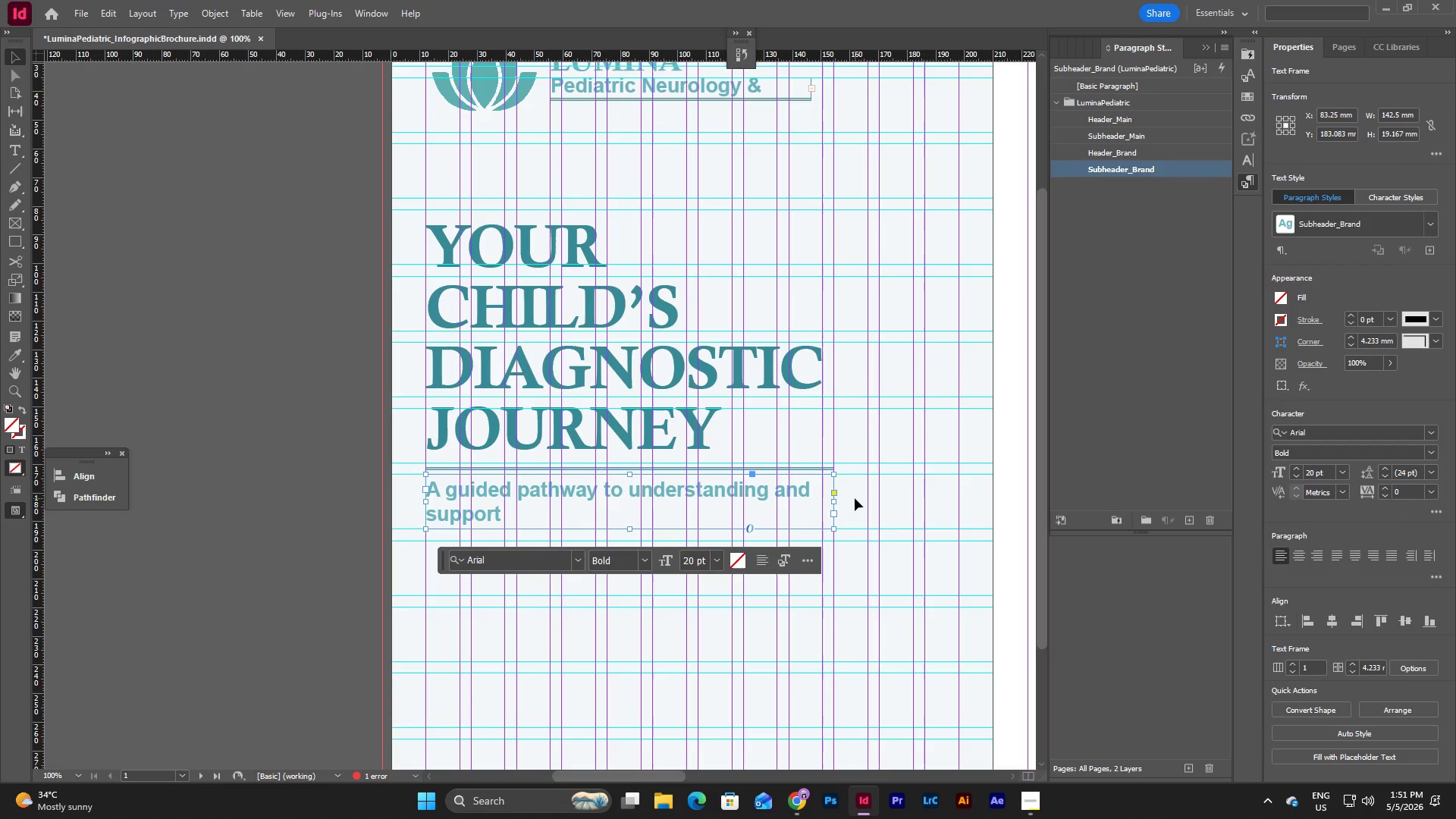 
left_click([855, 498])
 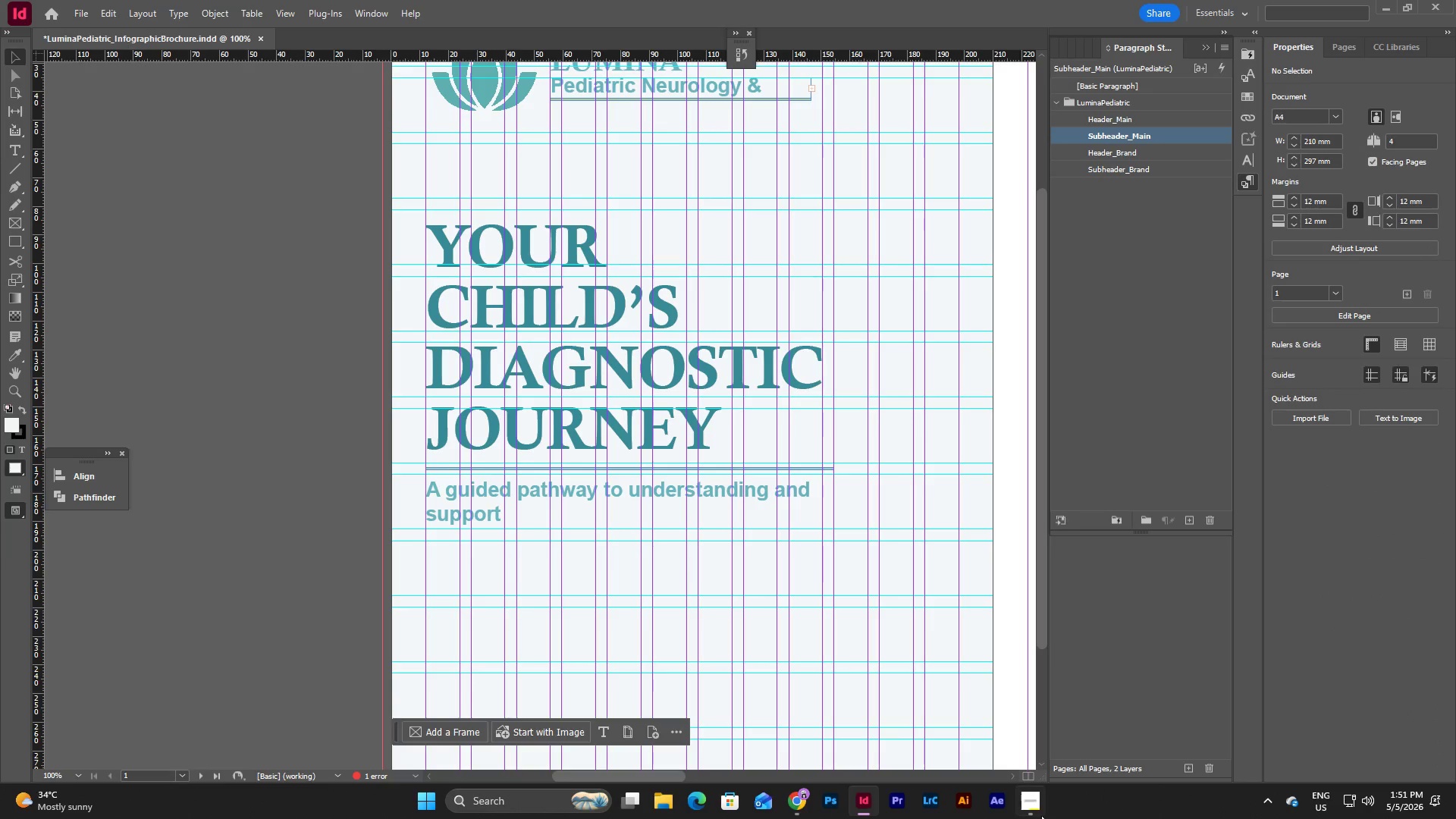 
left_click([1040, 809])